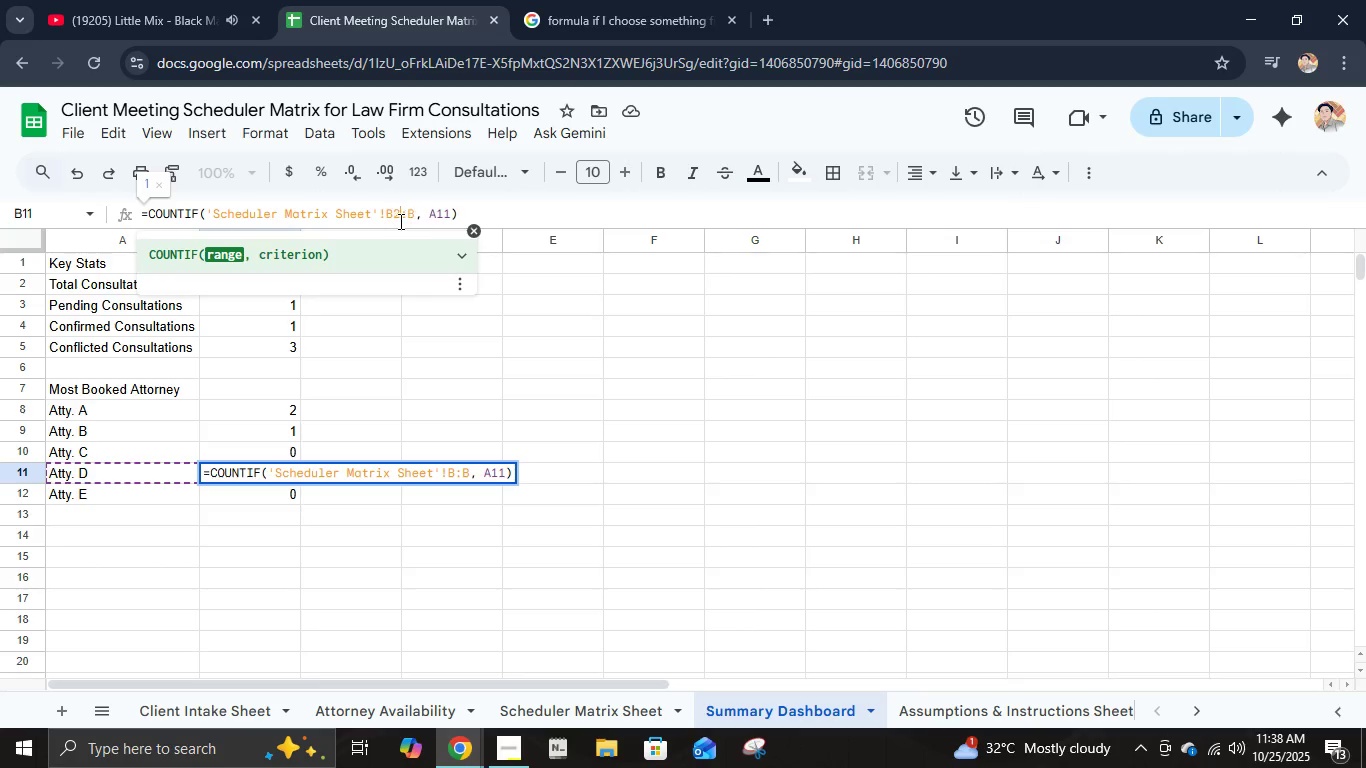 
key(Numpad2)
 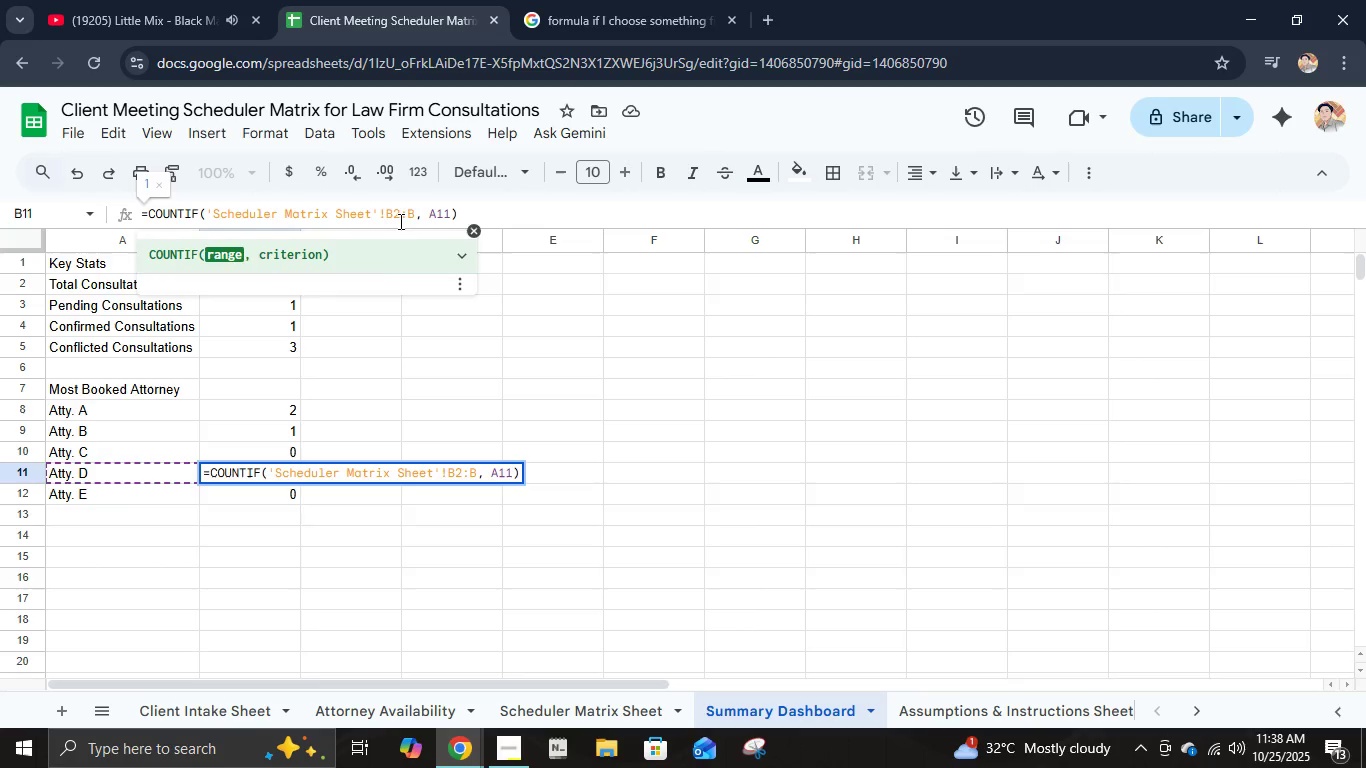 
key(Enter)
 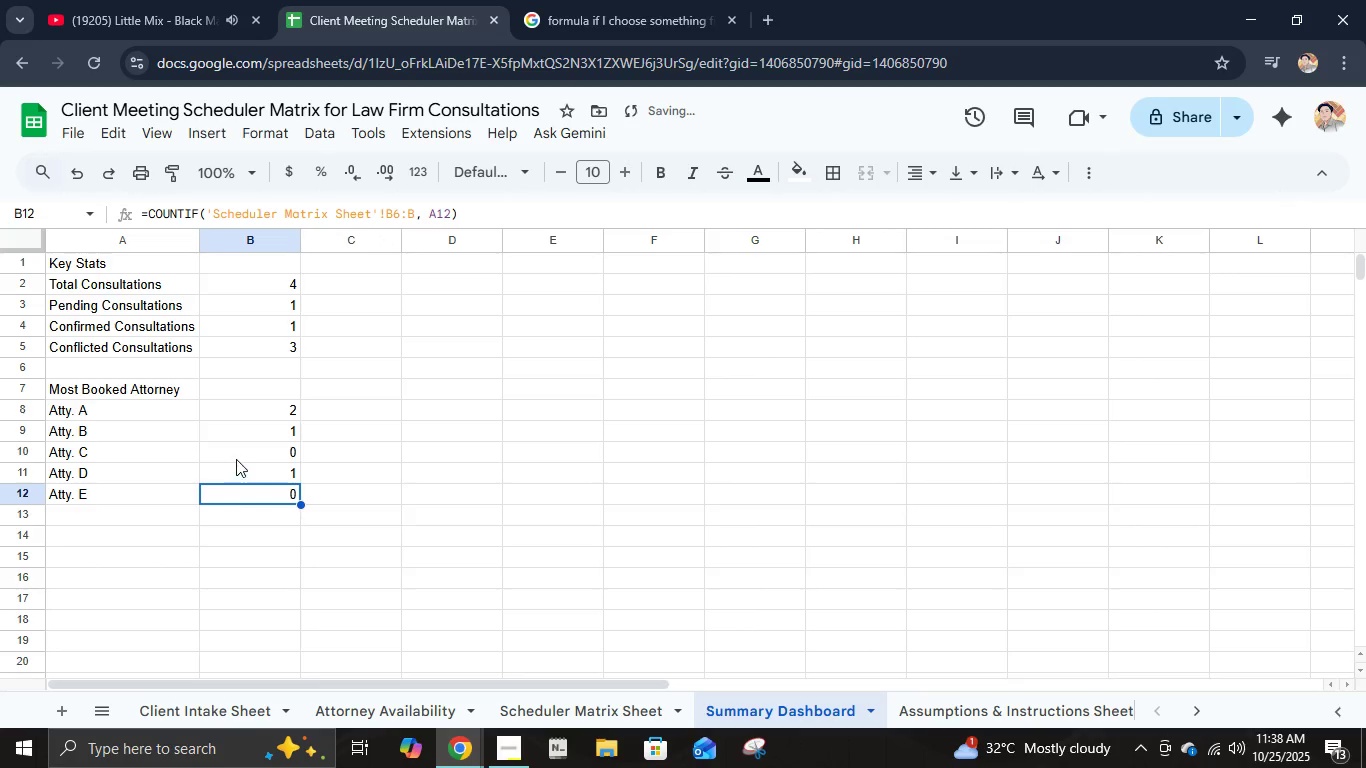 
left_click([235, 459])
 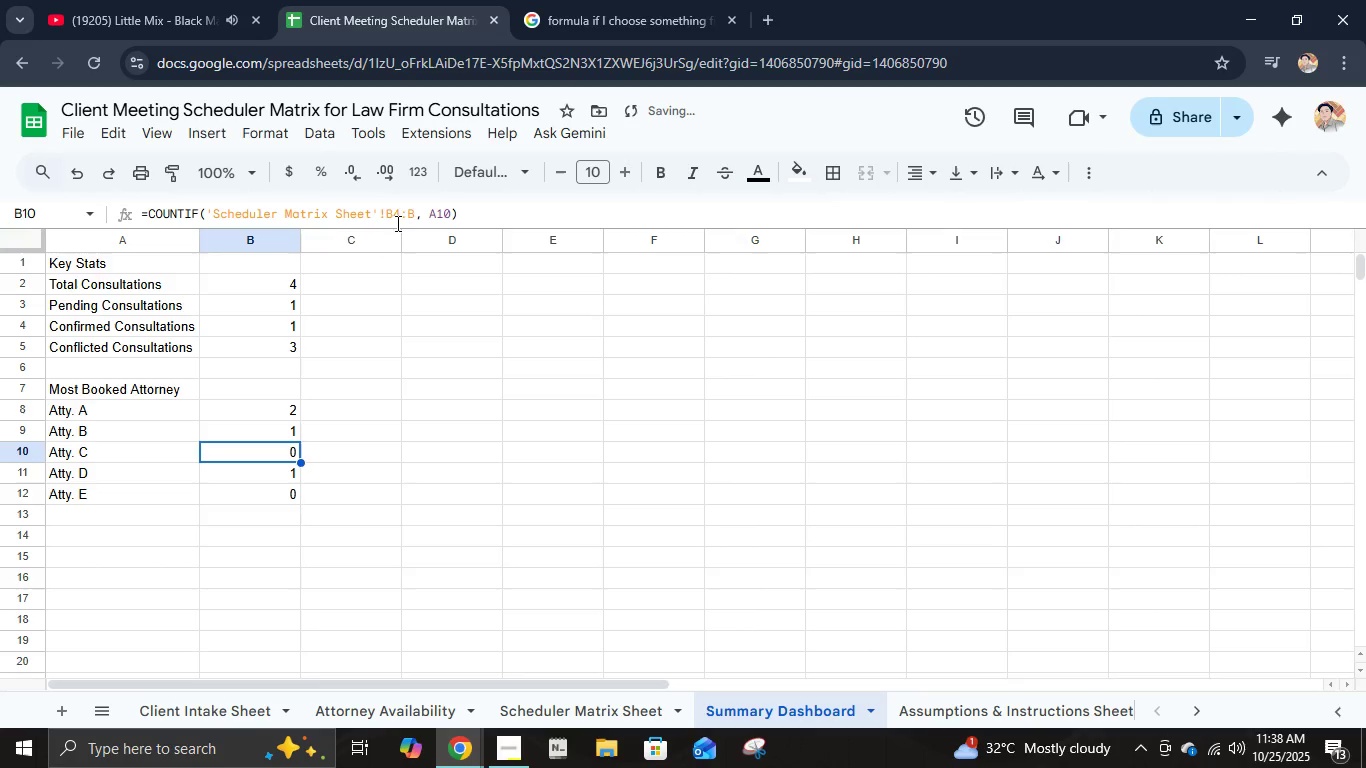 
left_click([398, 219])
 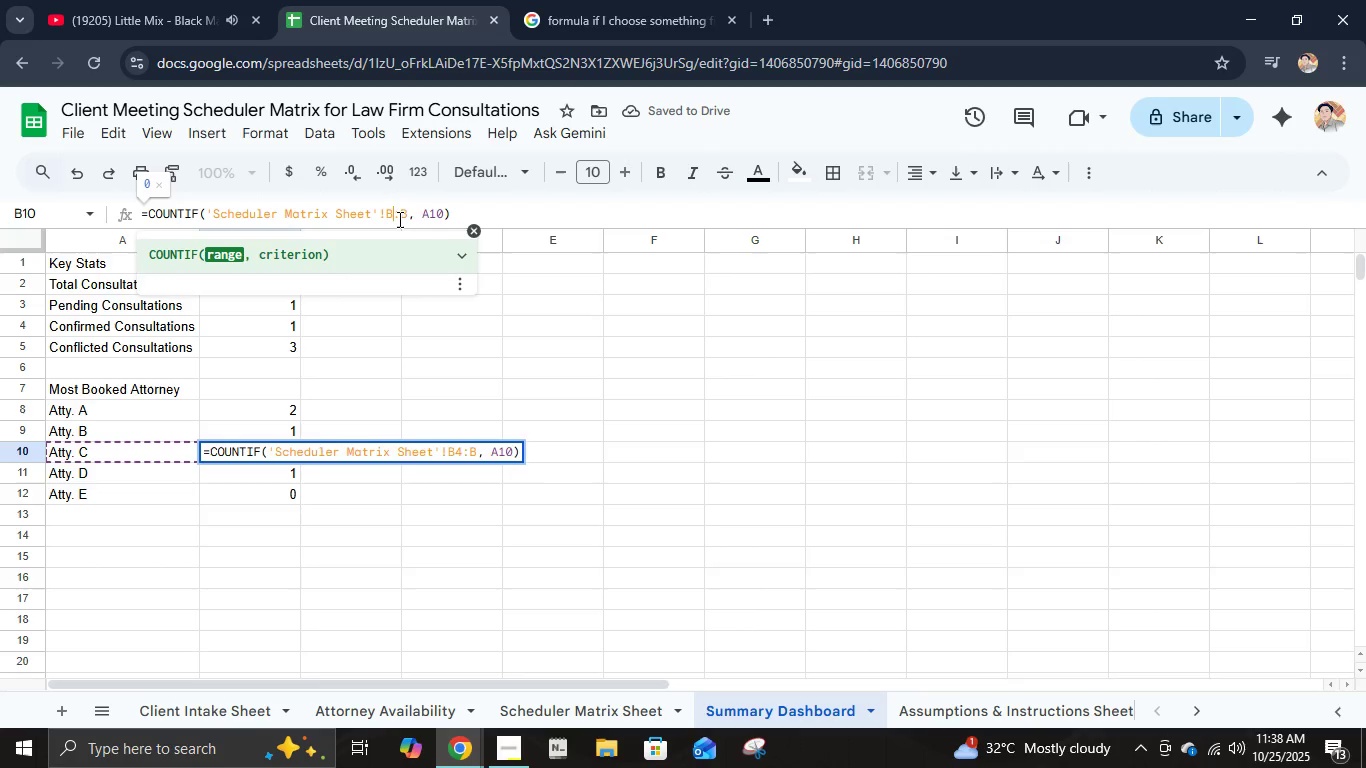 
key(Backspace)
 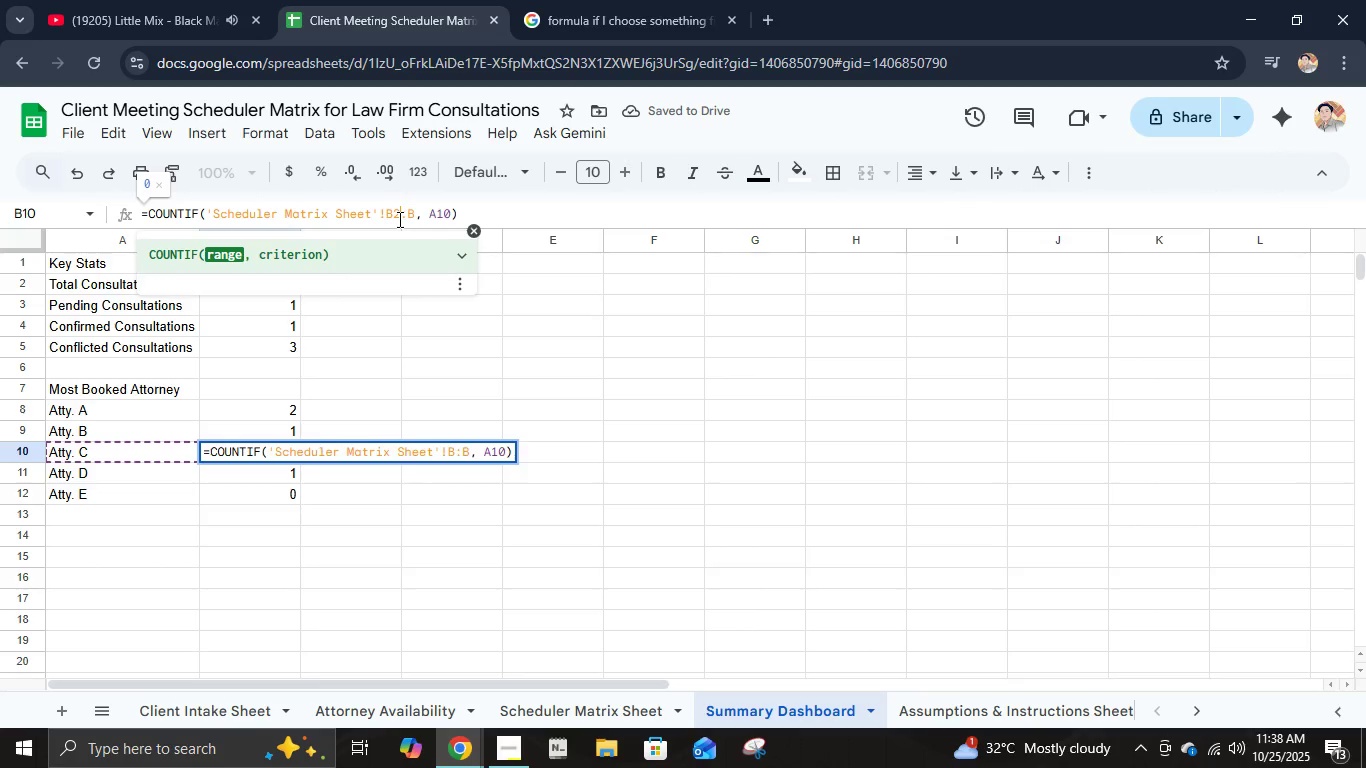 
key(Numpad2)
 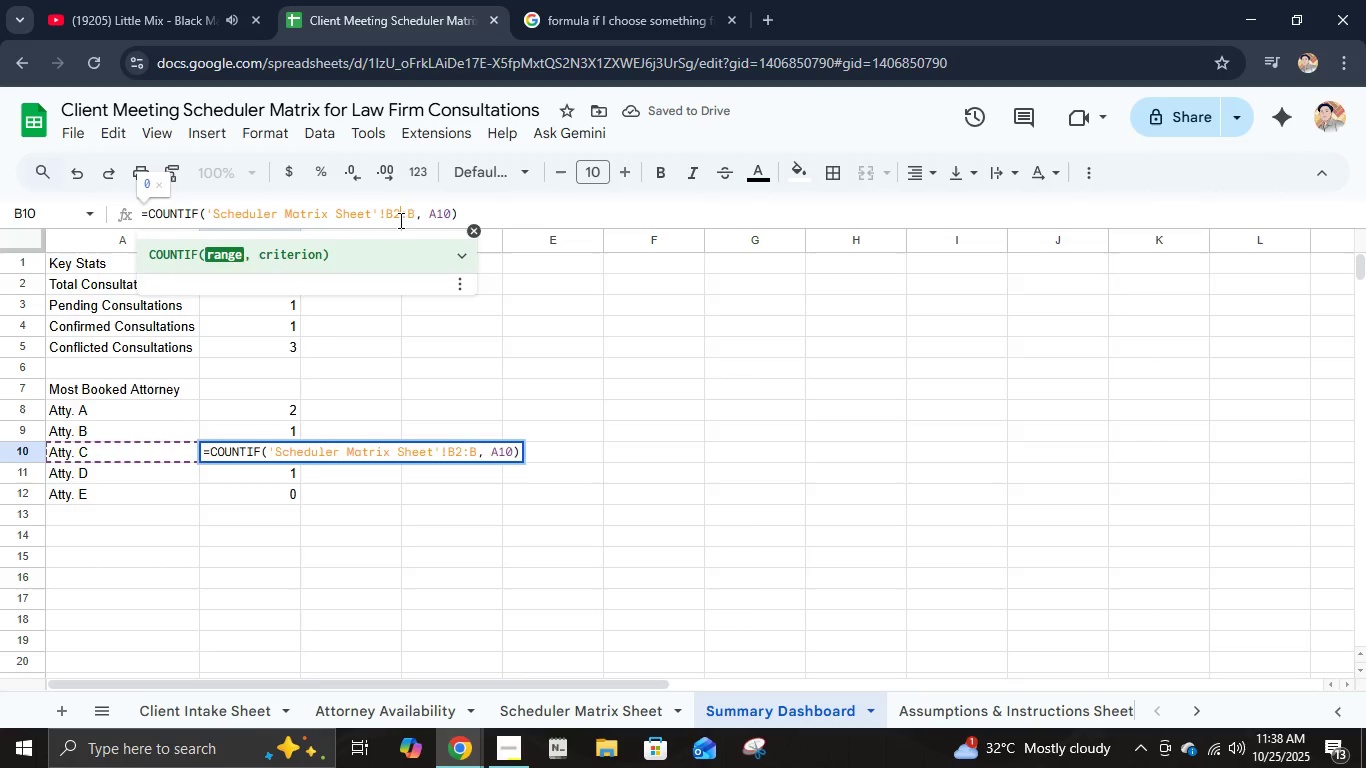 
key(Enter)
 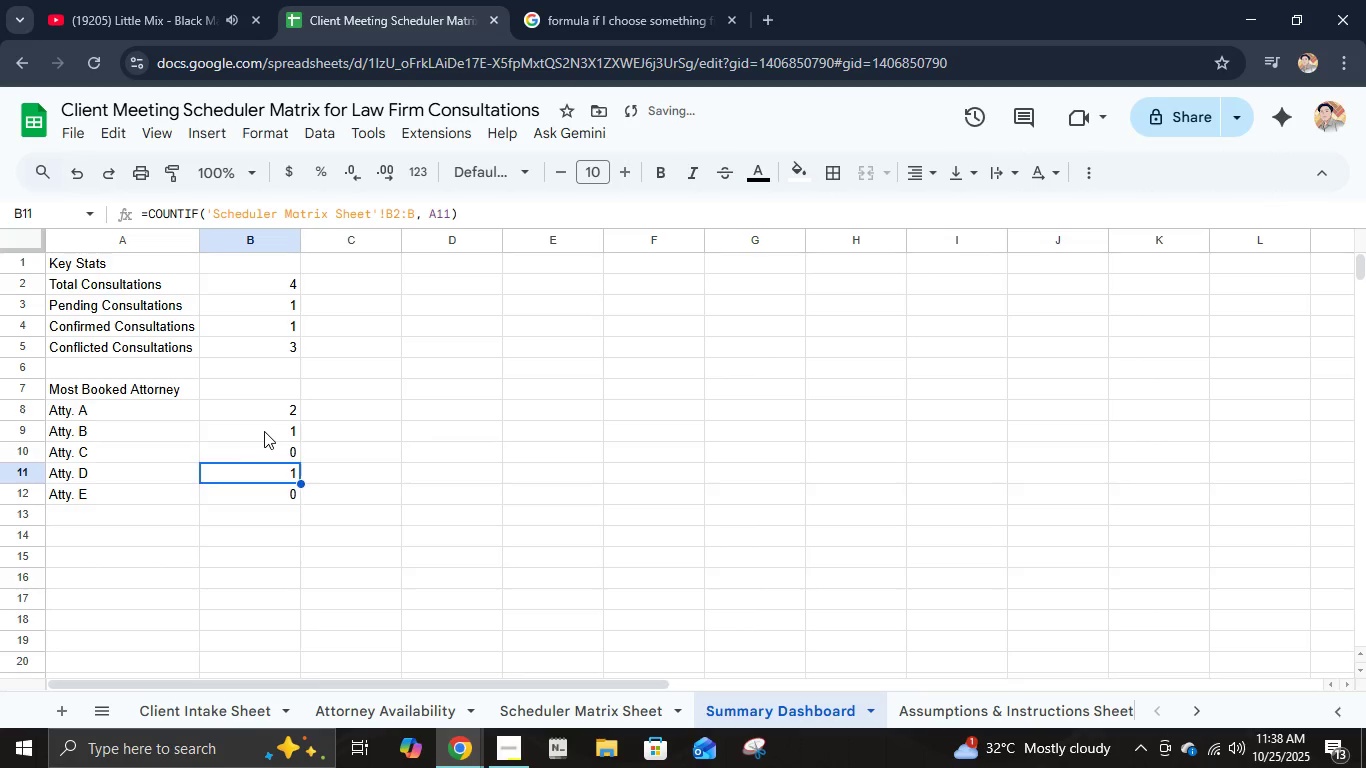 
left_click([264, 431])
 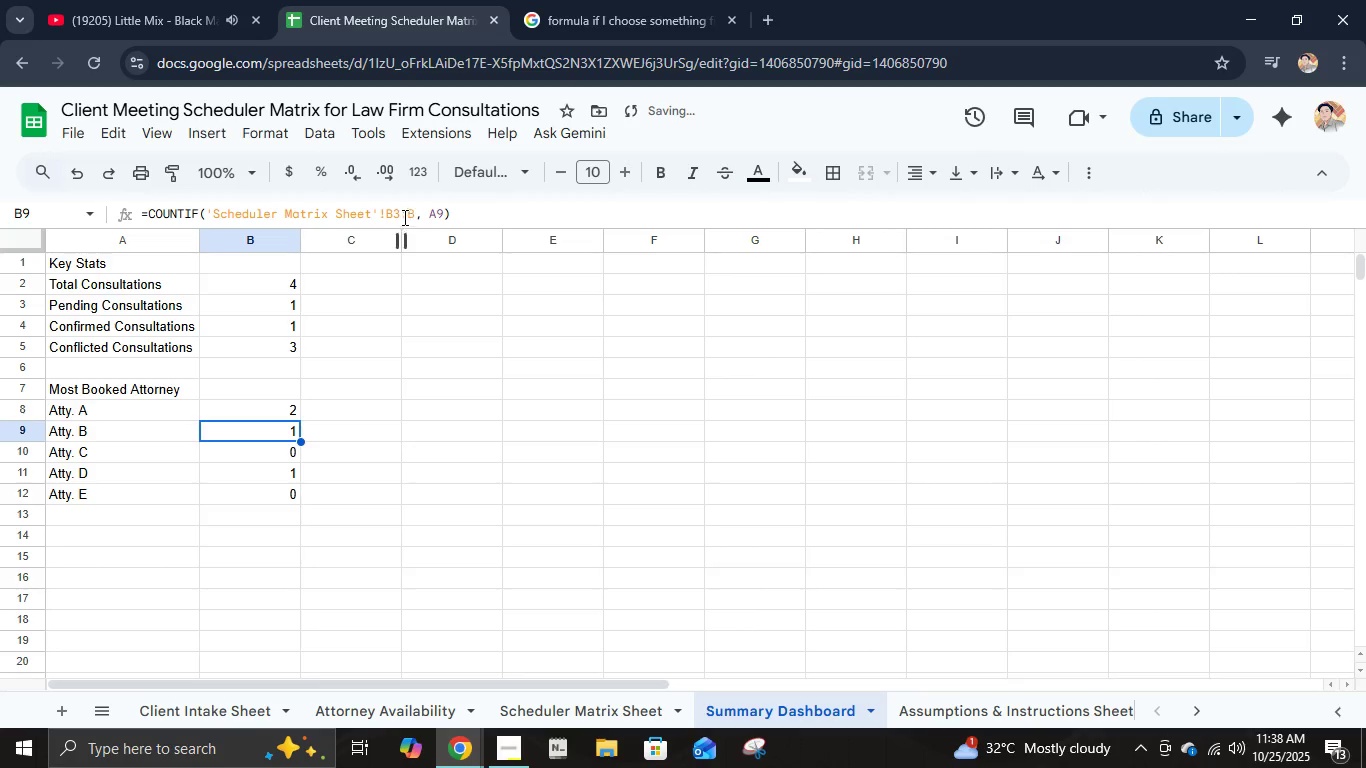 
left_click([402, 214])
 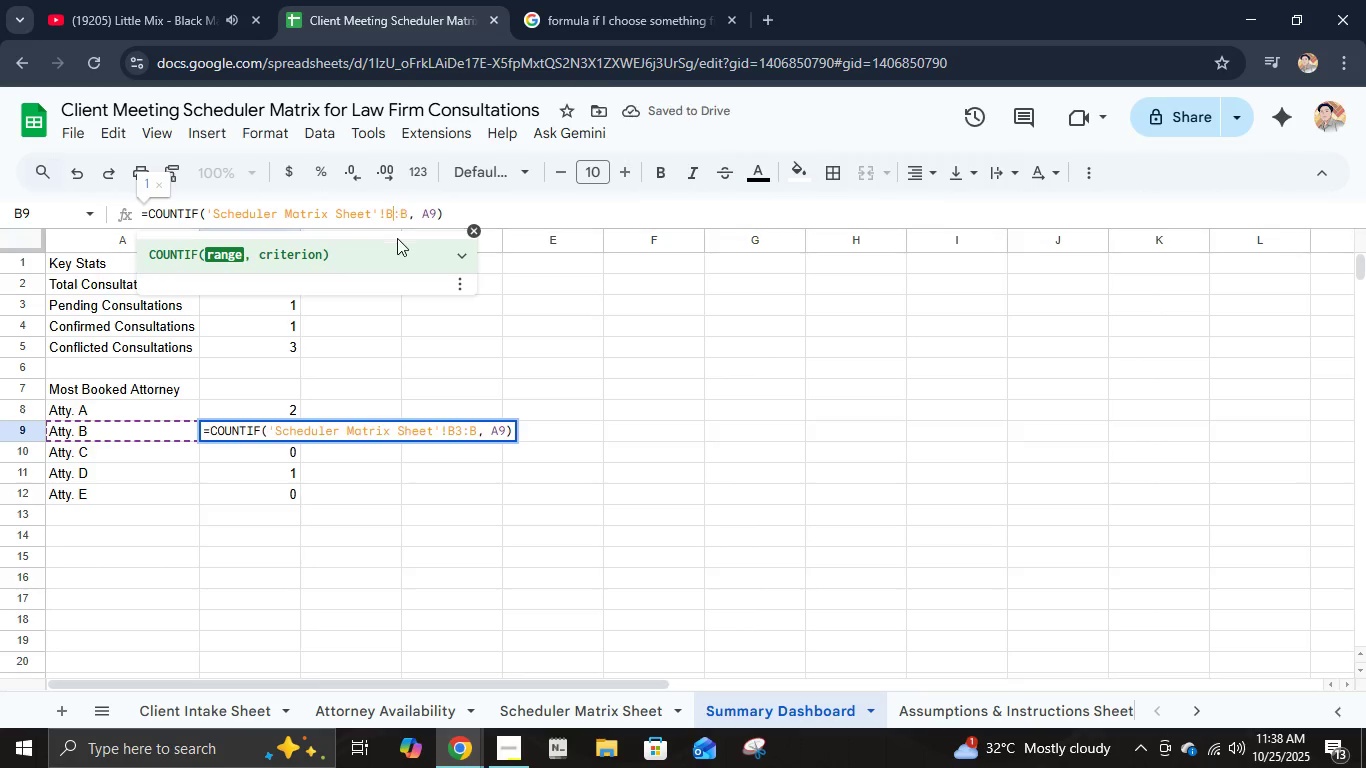 
key(Backspace)
 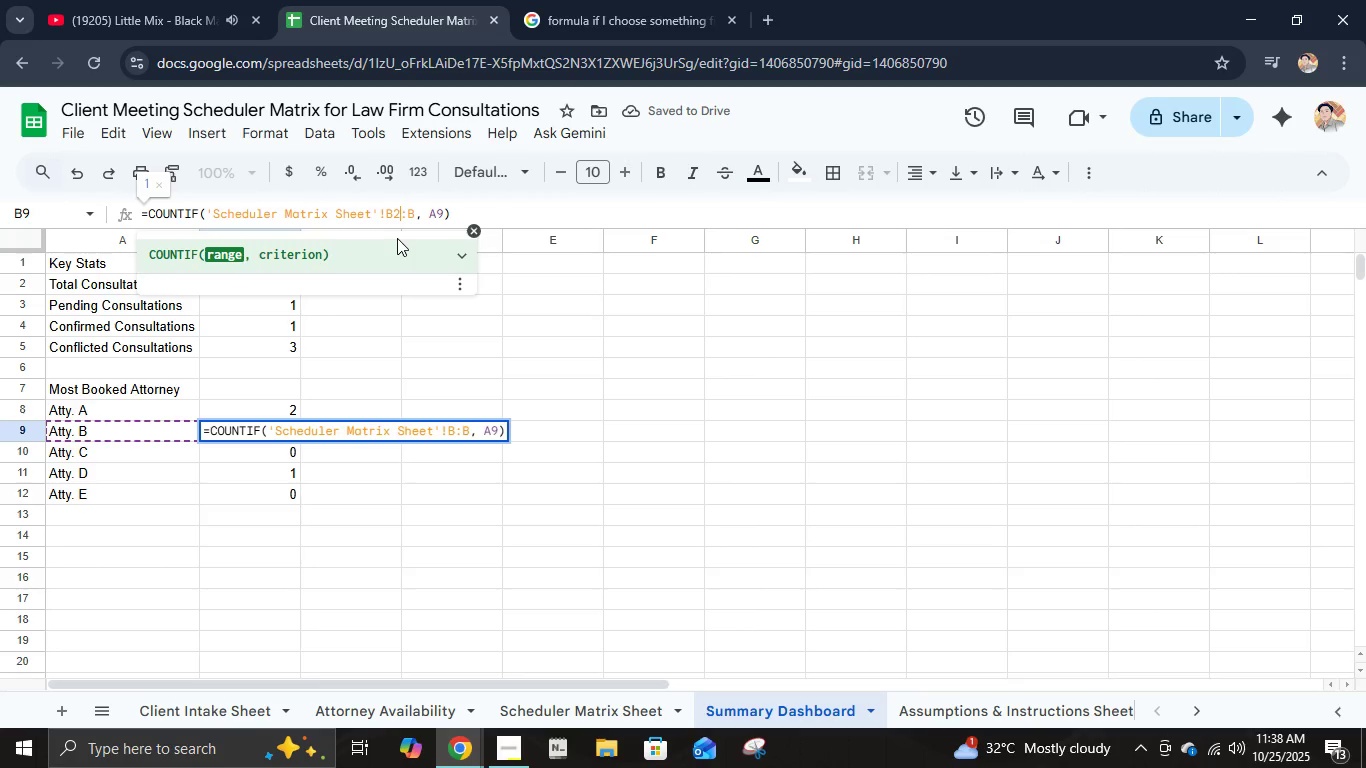 
key(Numpad2)
 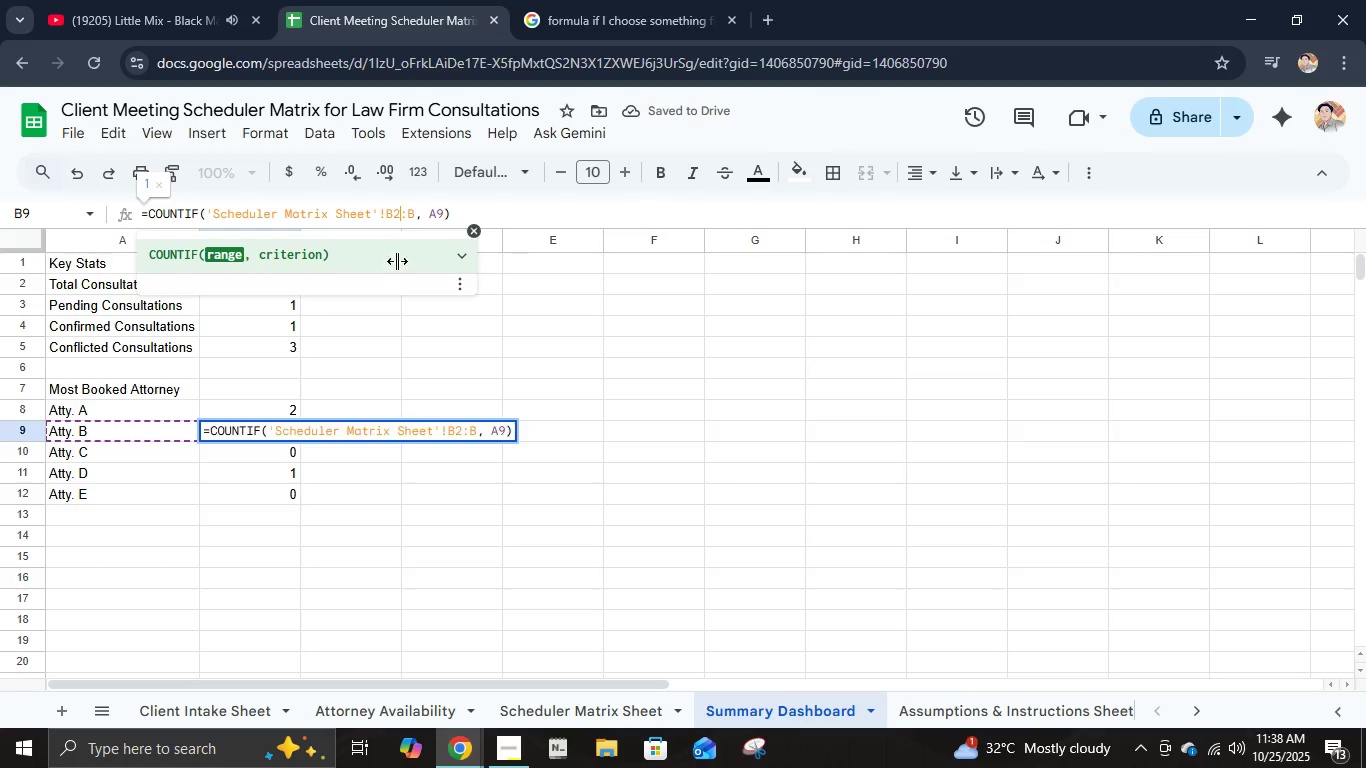 
key(Enter)
 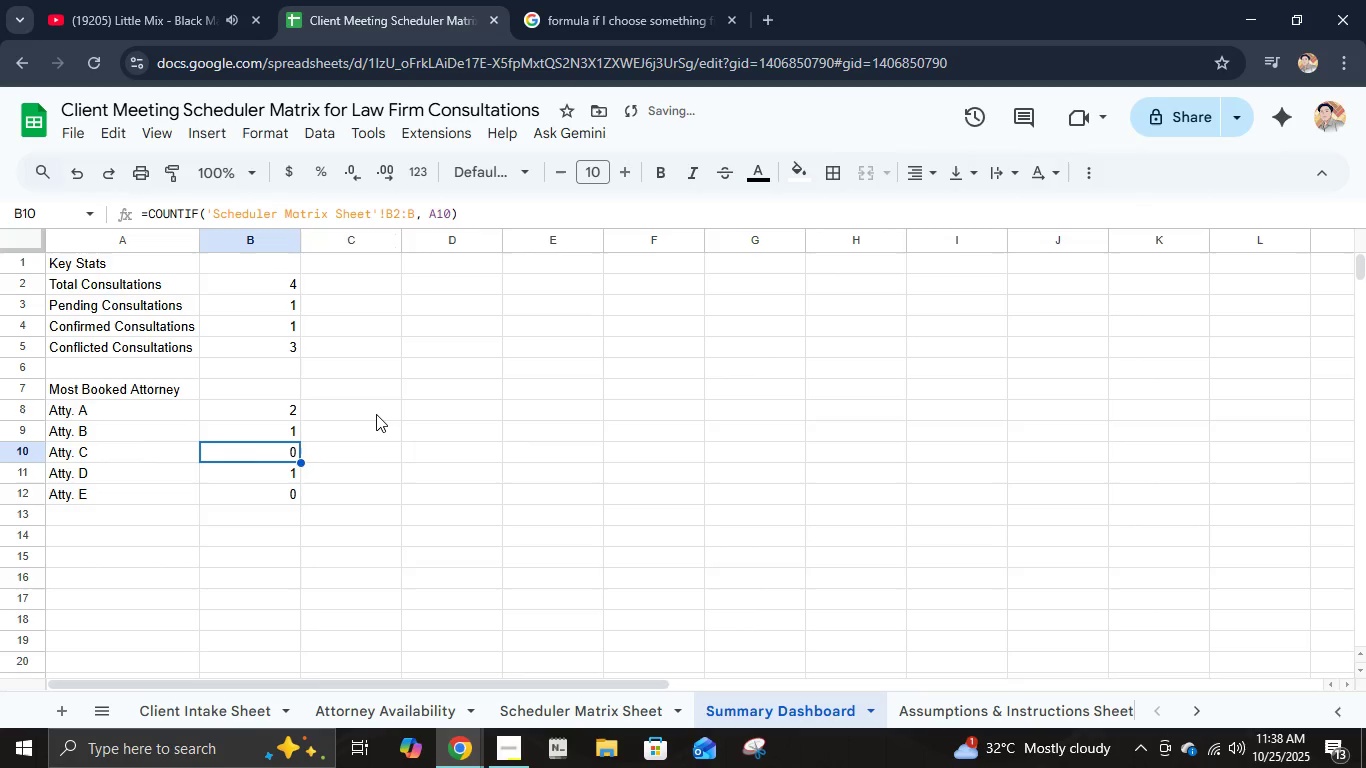 
key(Enter)
 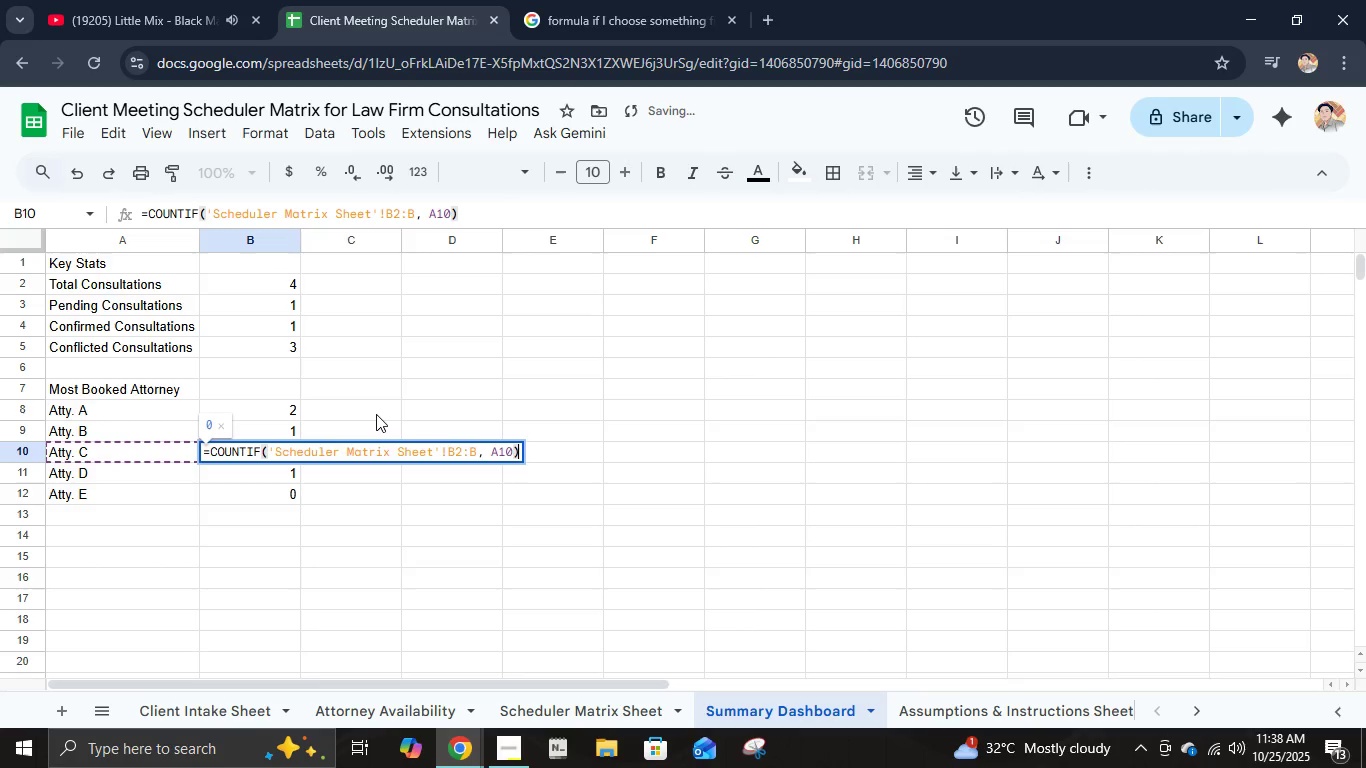 
key(Enter)
 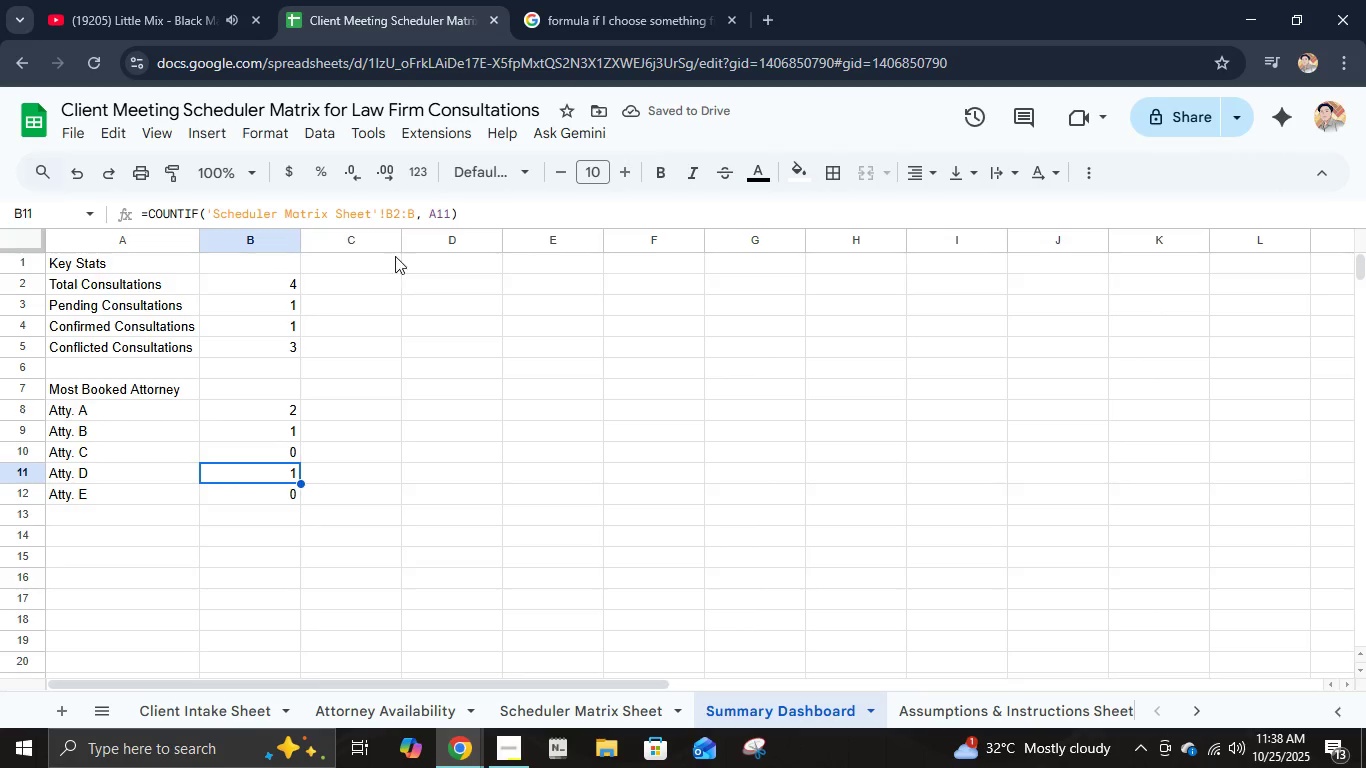 
key(Enter)
 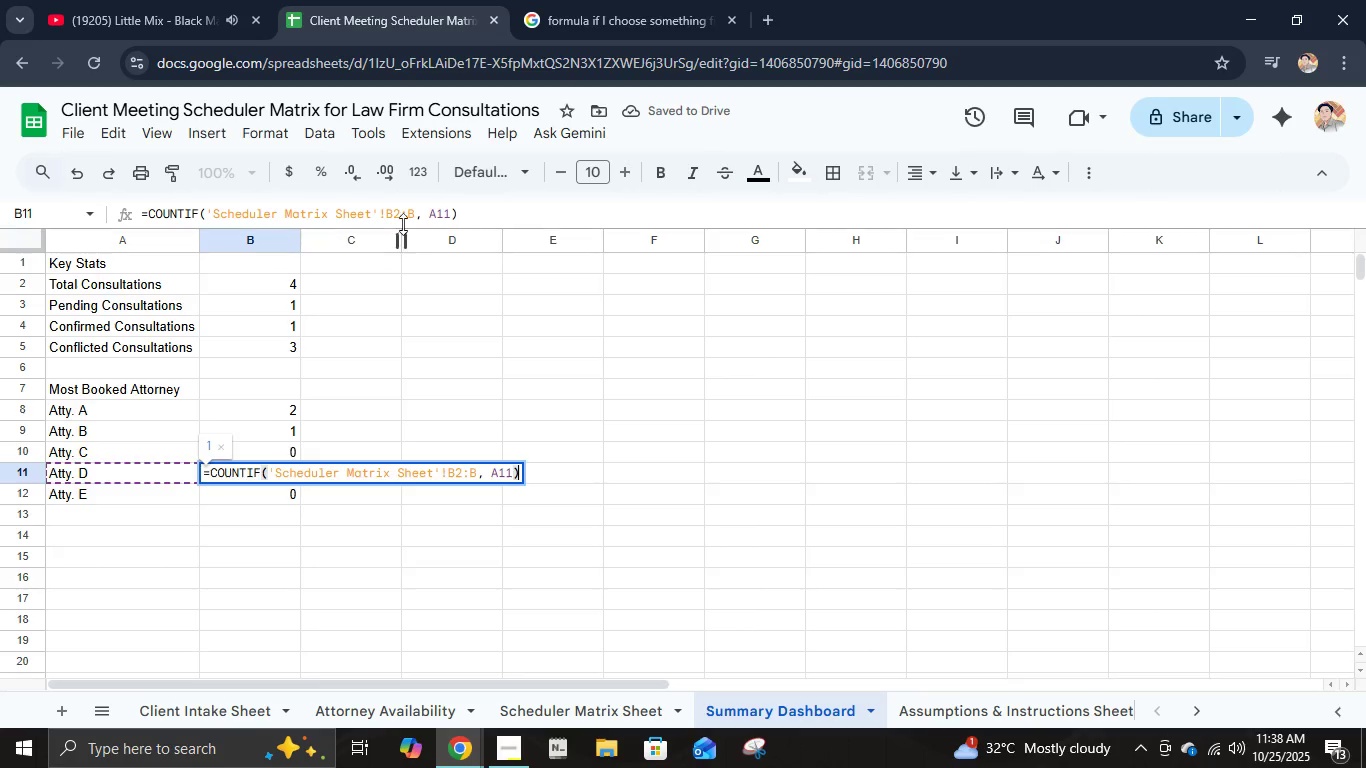 
key(Enter)
 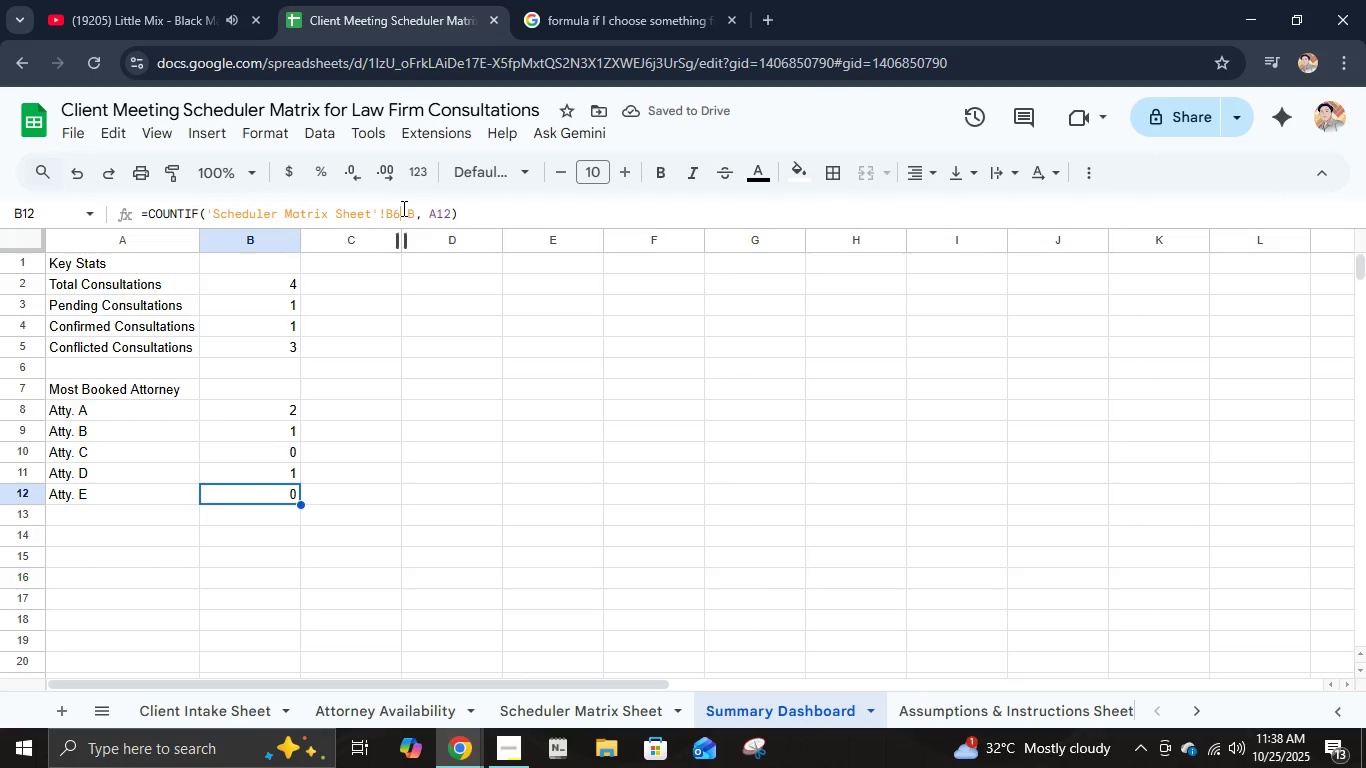 
left_click([402, 208])
 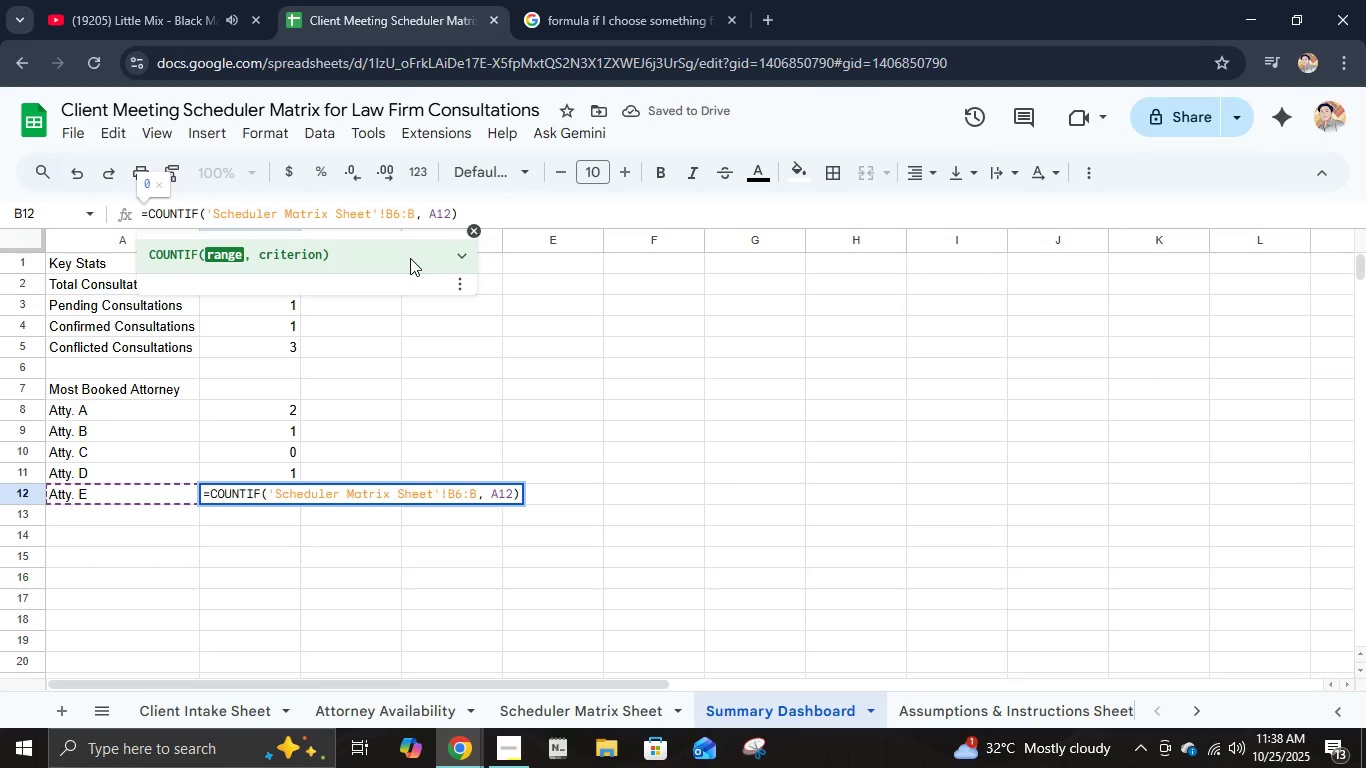 
key(Backspace)
 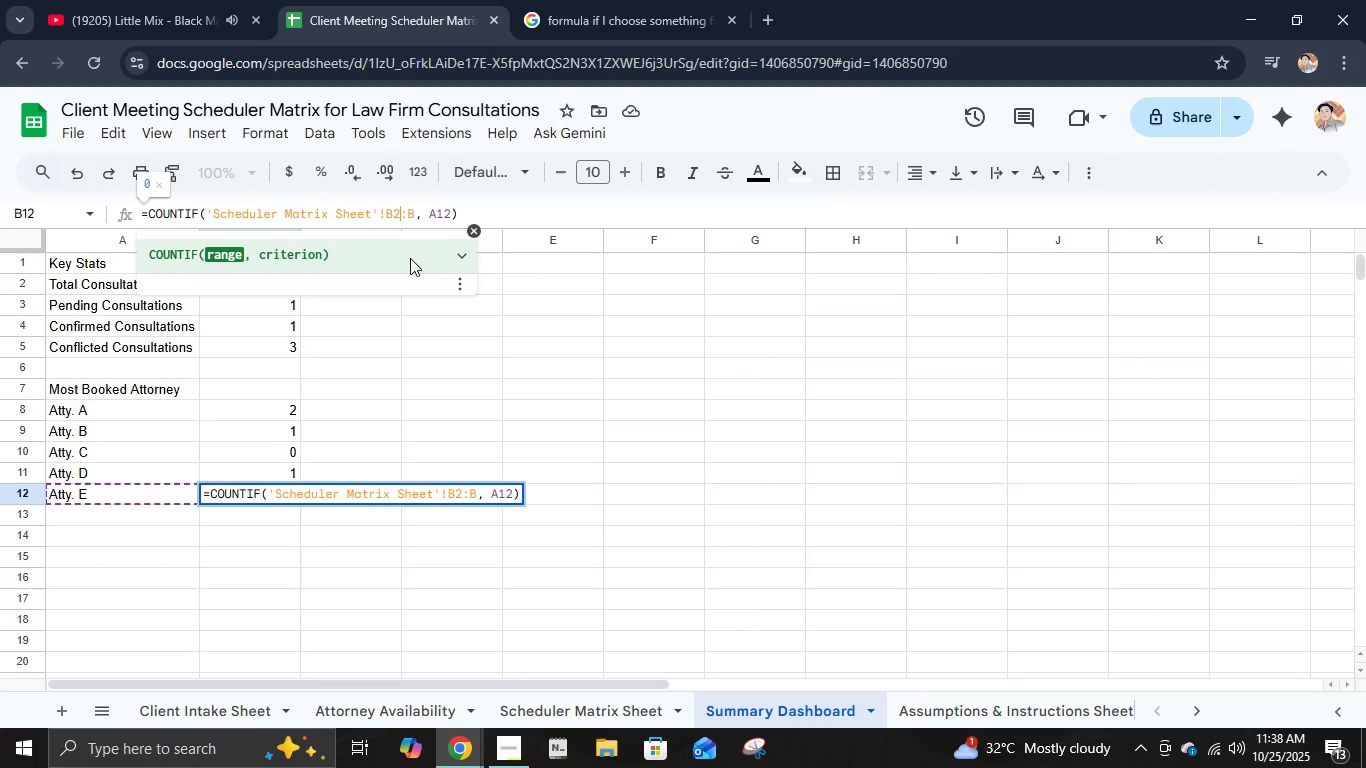 
key(Numpad2)
 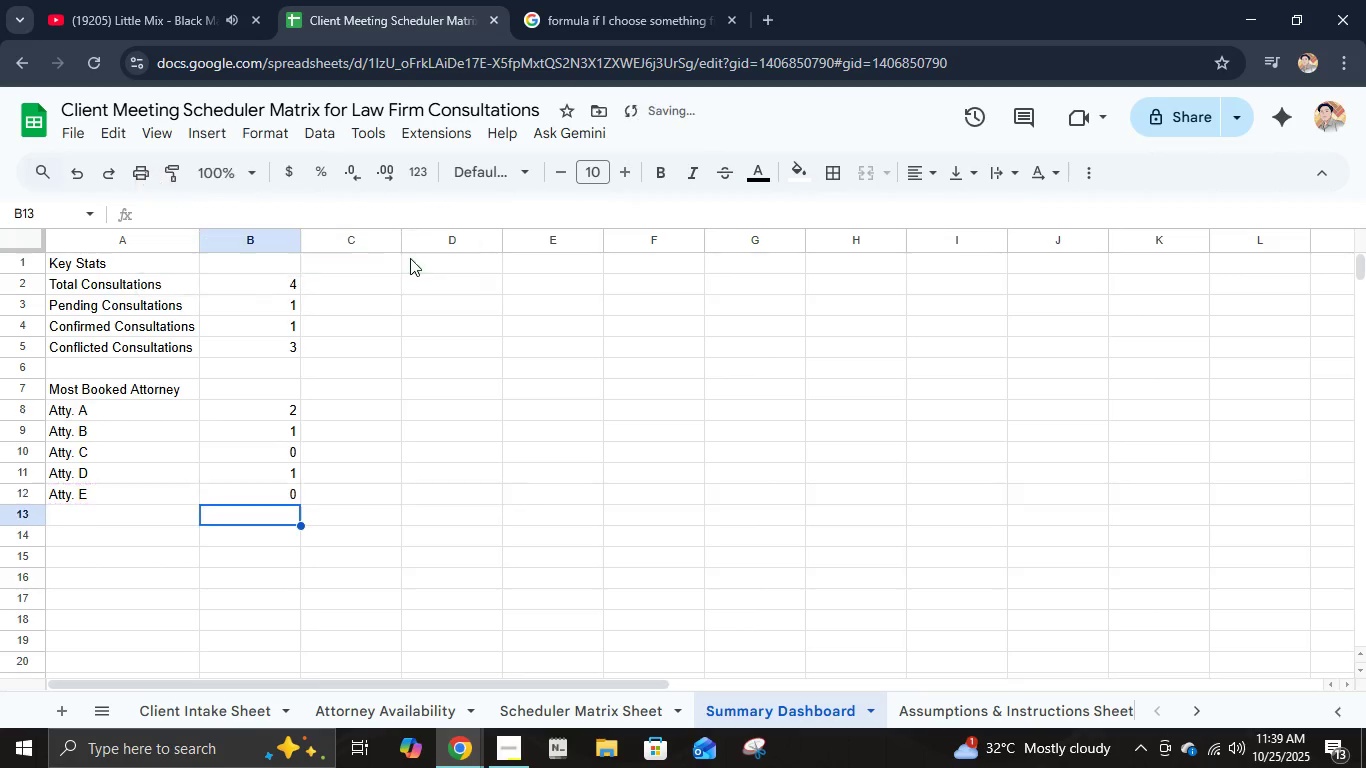 
key(NumpadEnter)
 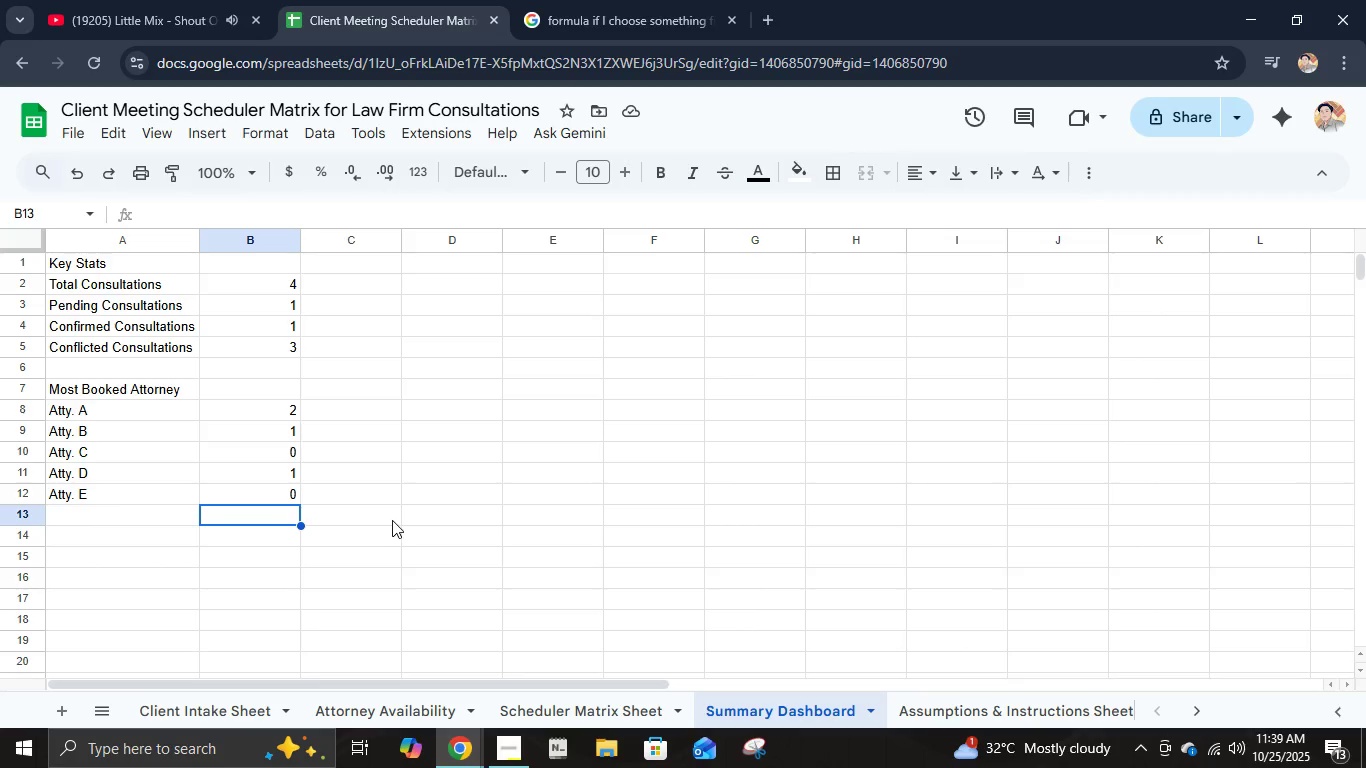 
wait(7.55)
 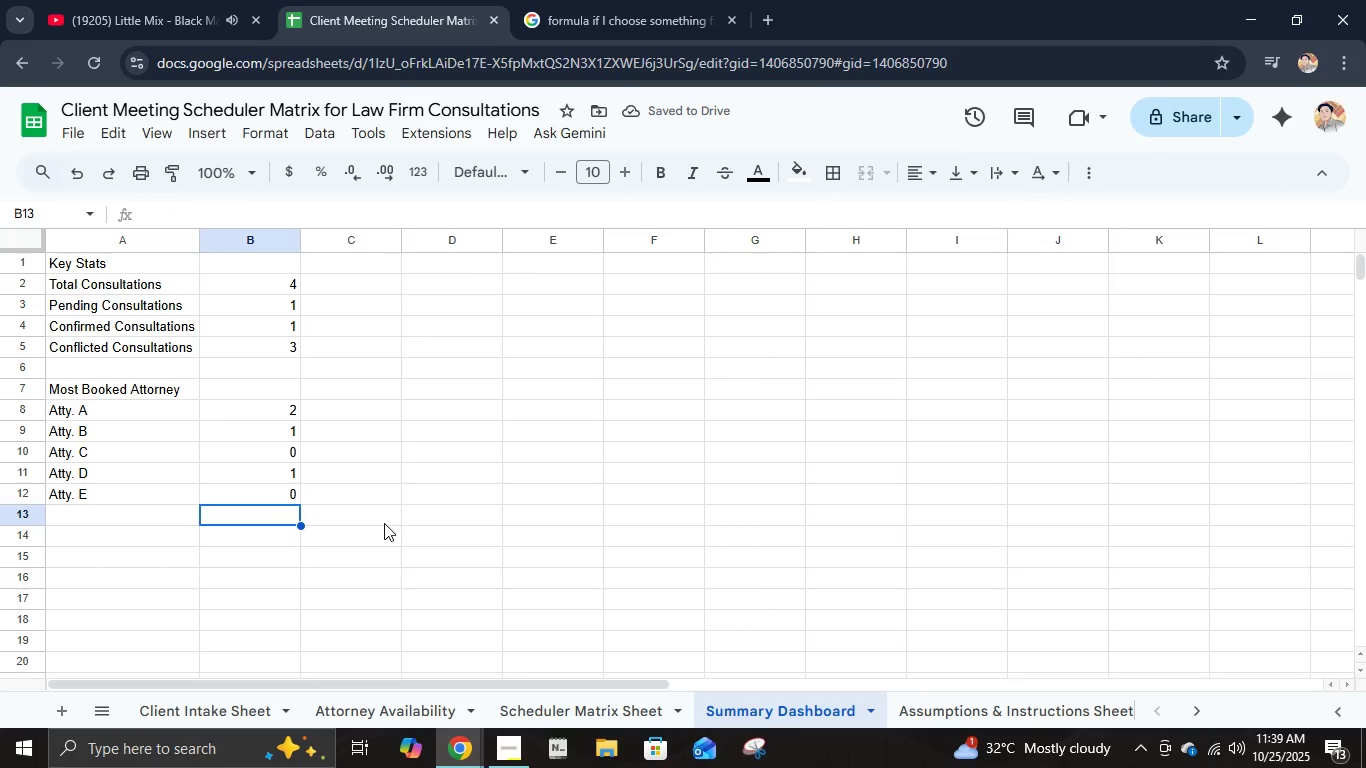 
left_click([239, 411])
 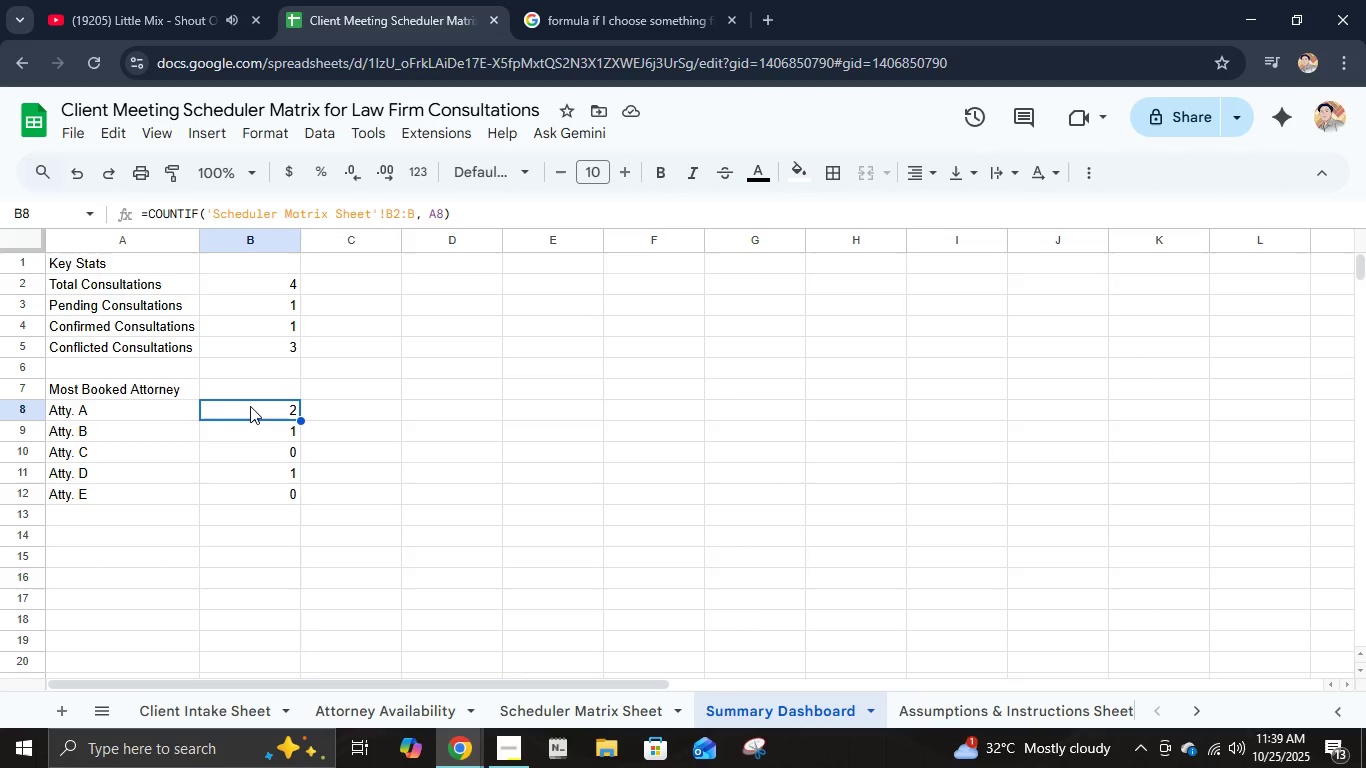 
left_click([251, 399])
 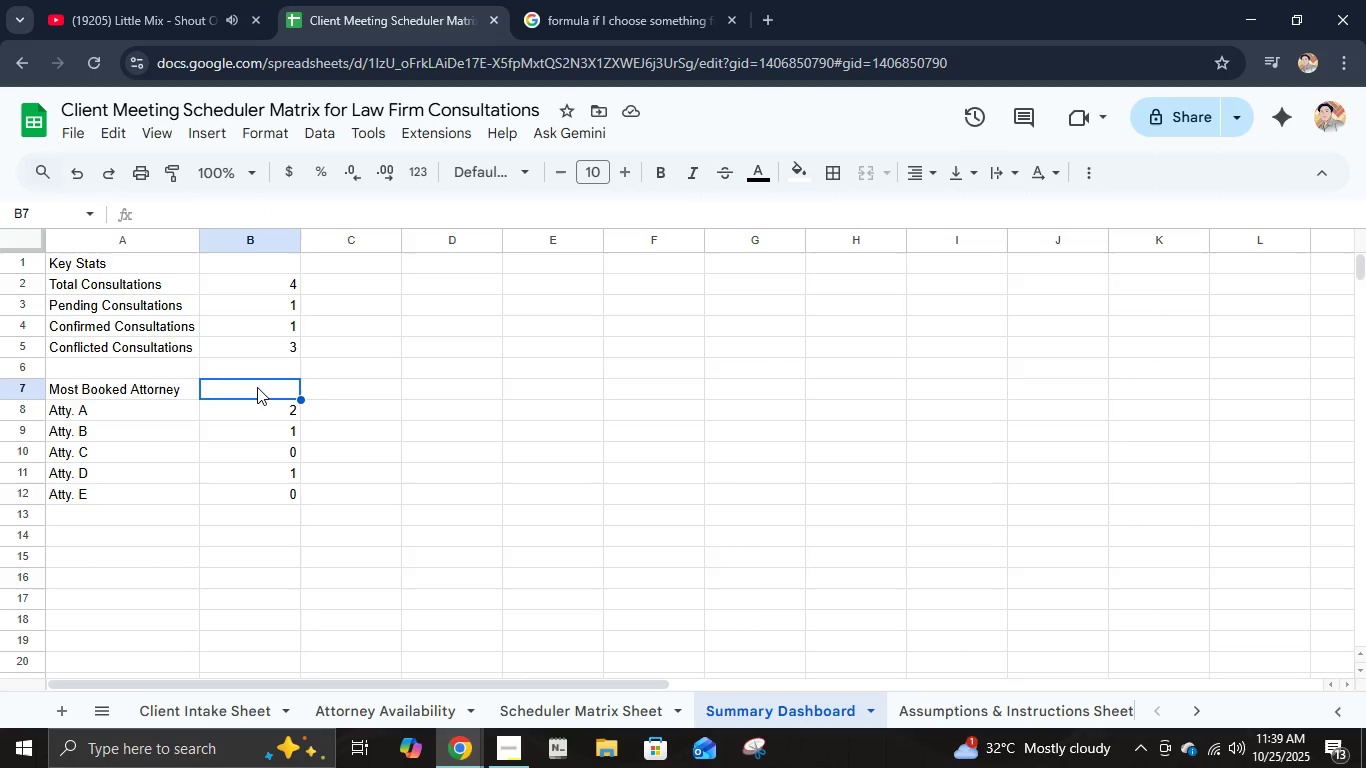 
left_click([257, 387])
 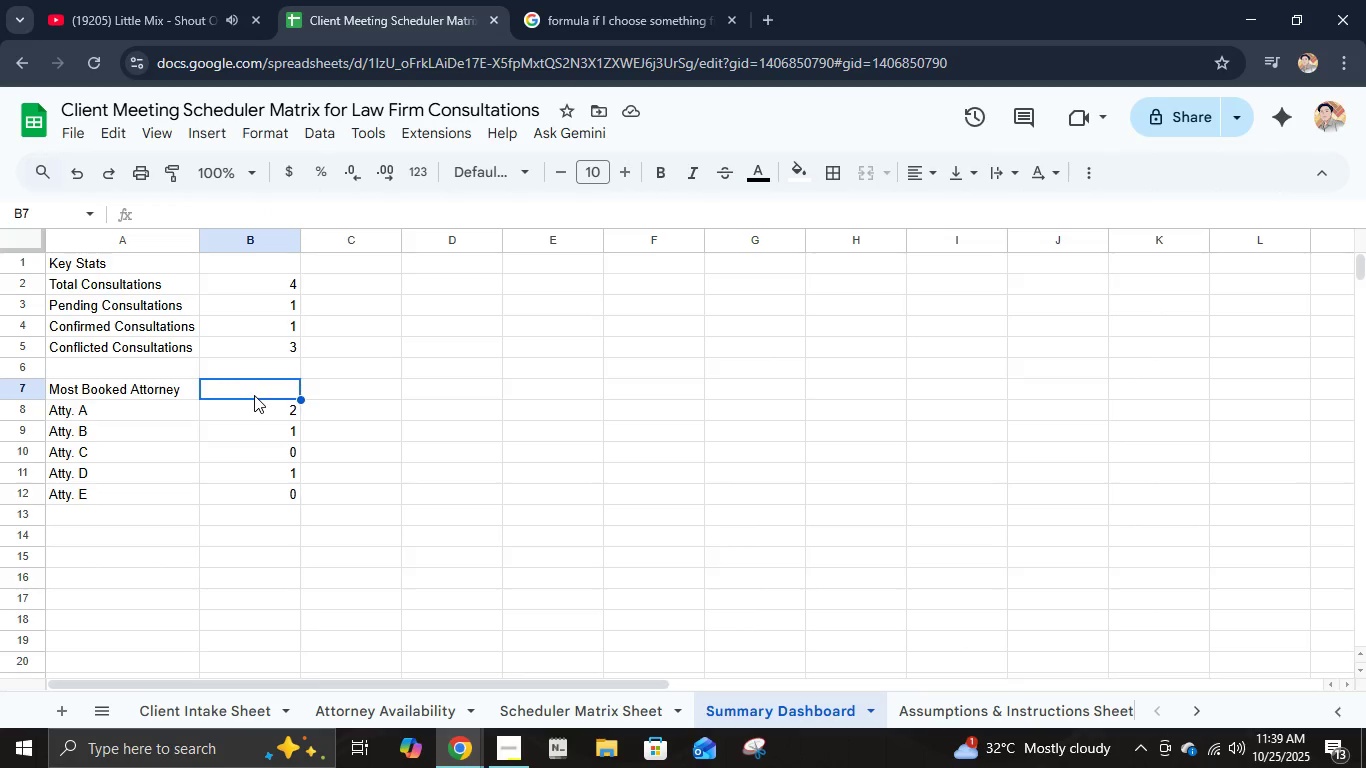 
key(Equal)
 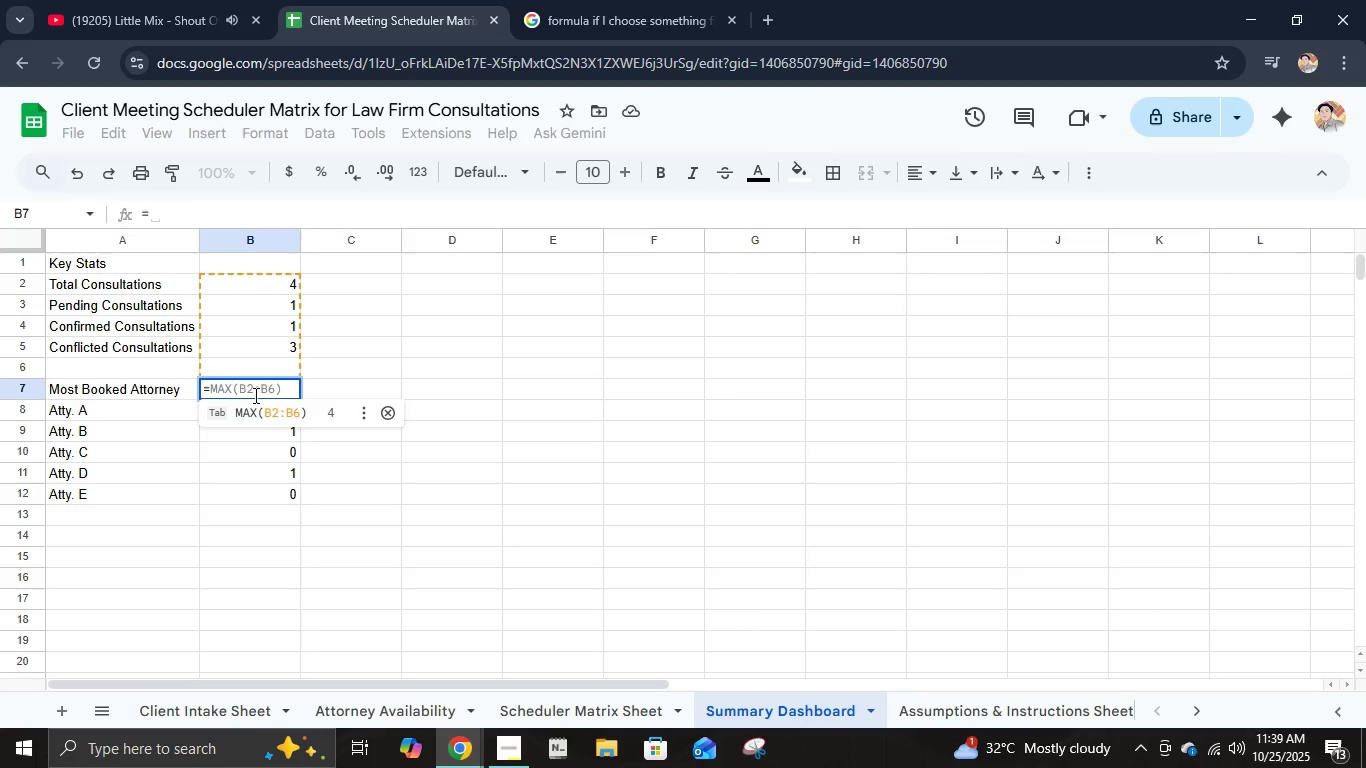 
key(Enter)
 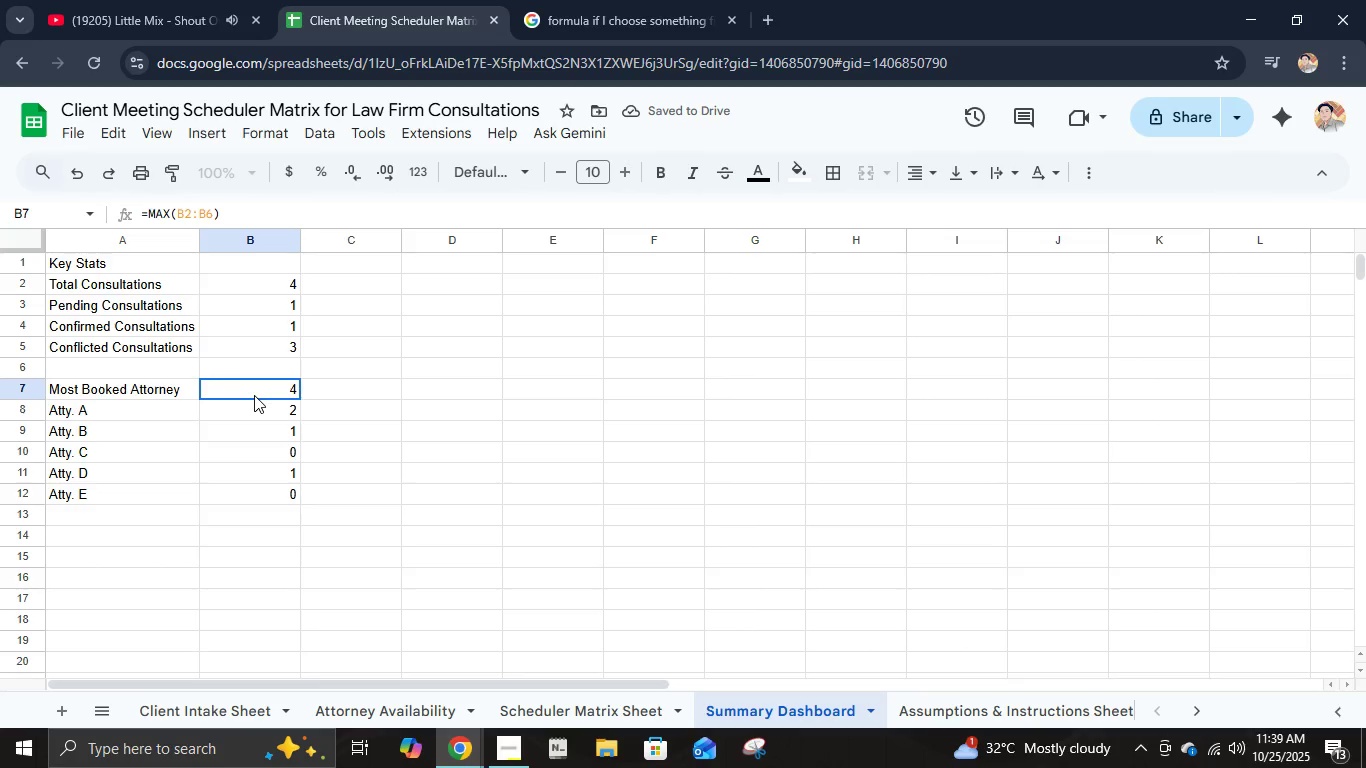 
wait(5.3)
 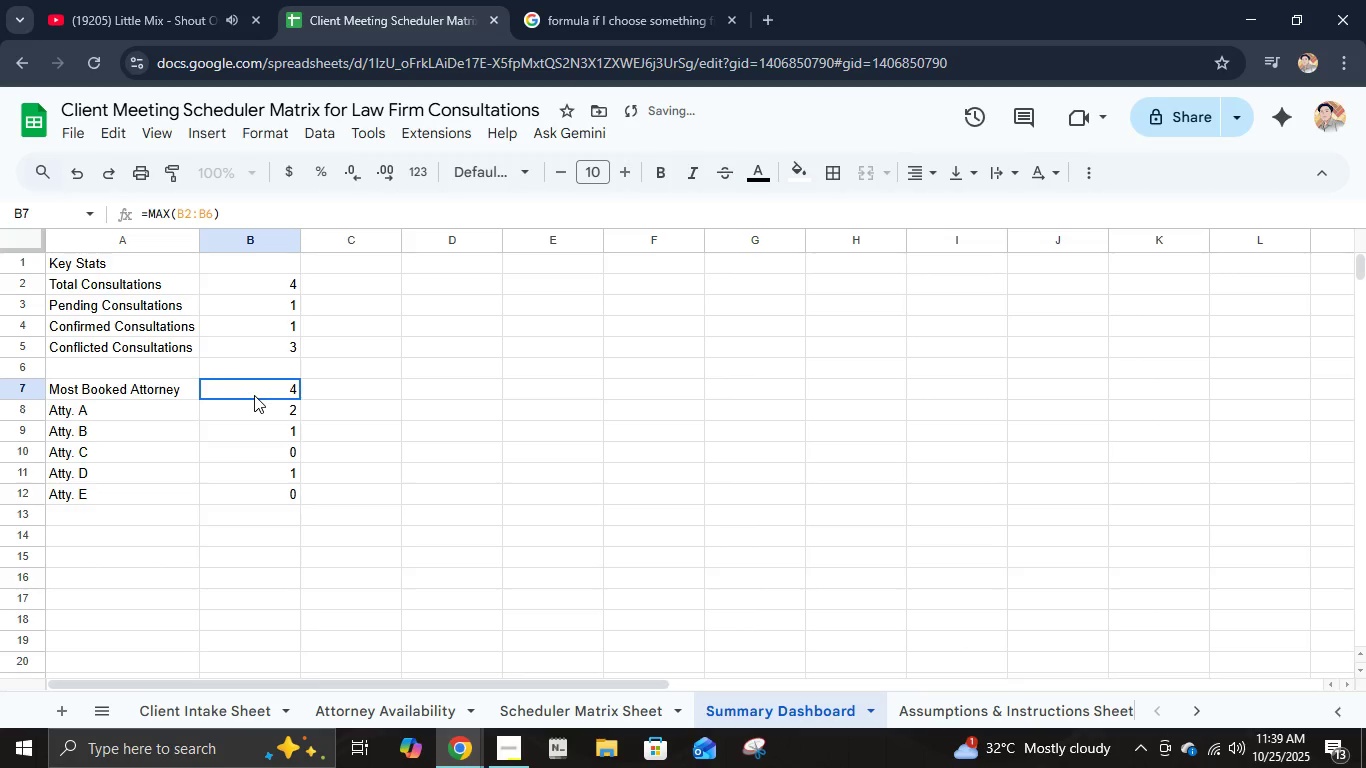 
key(ArrowDown)
 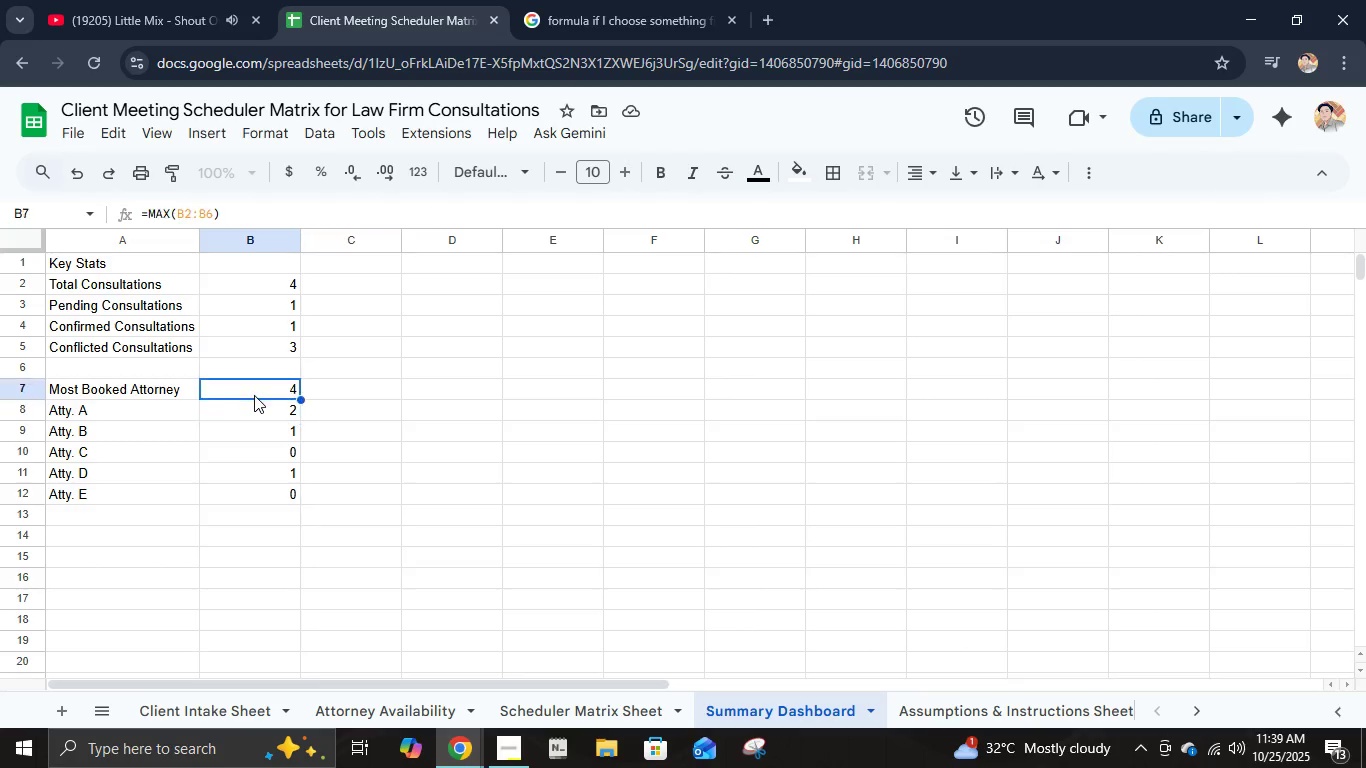 
key(ArrowUp)
 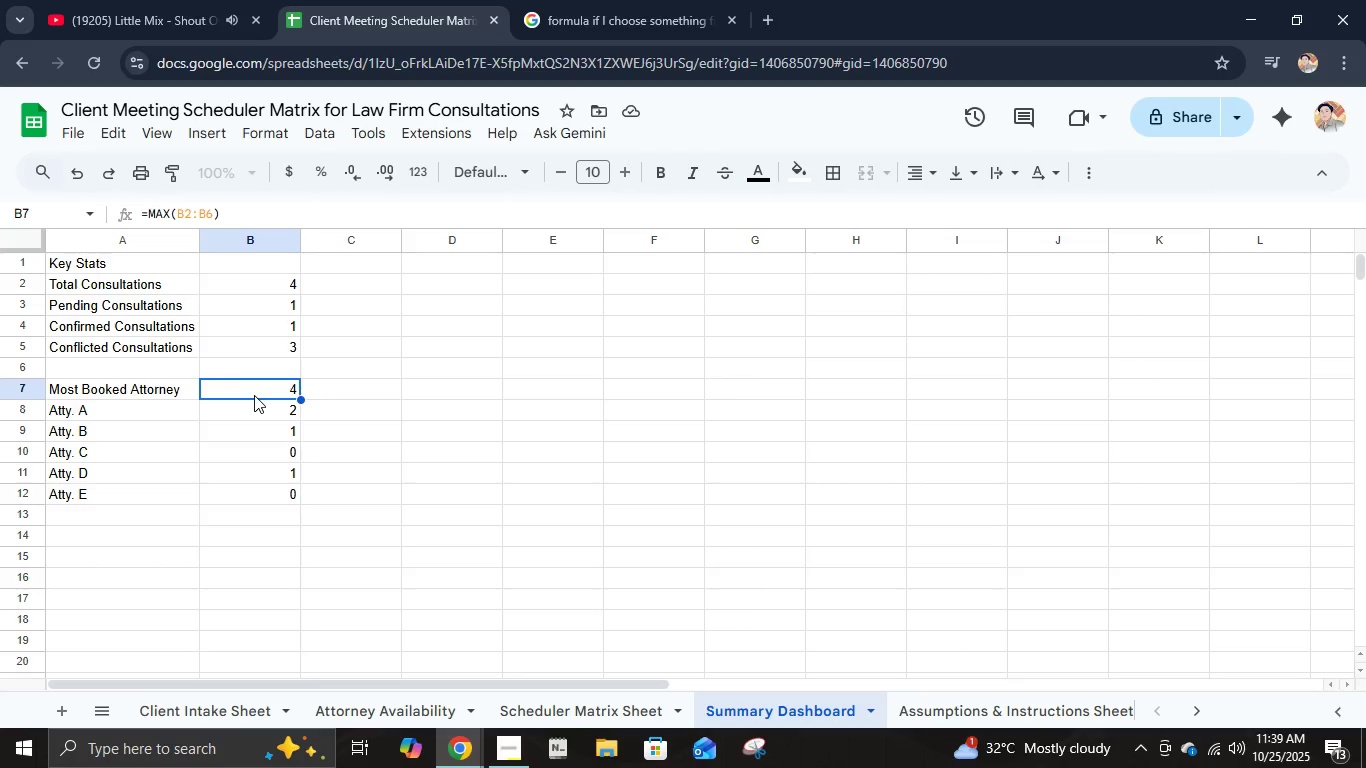 
key(Delete)
 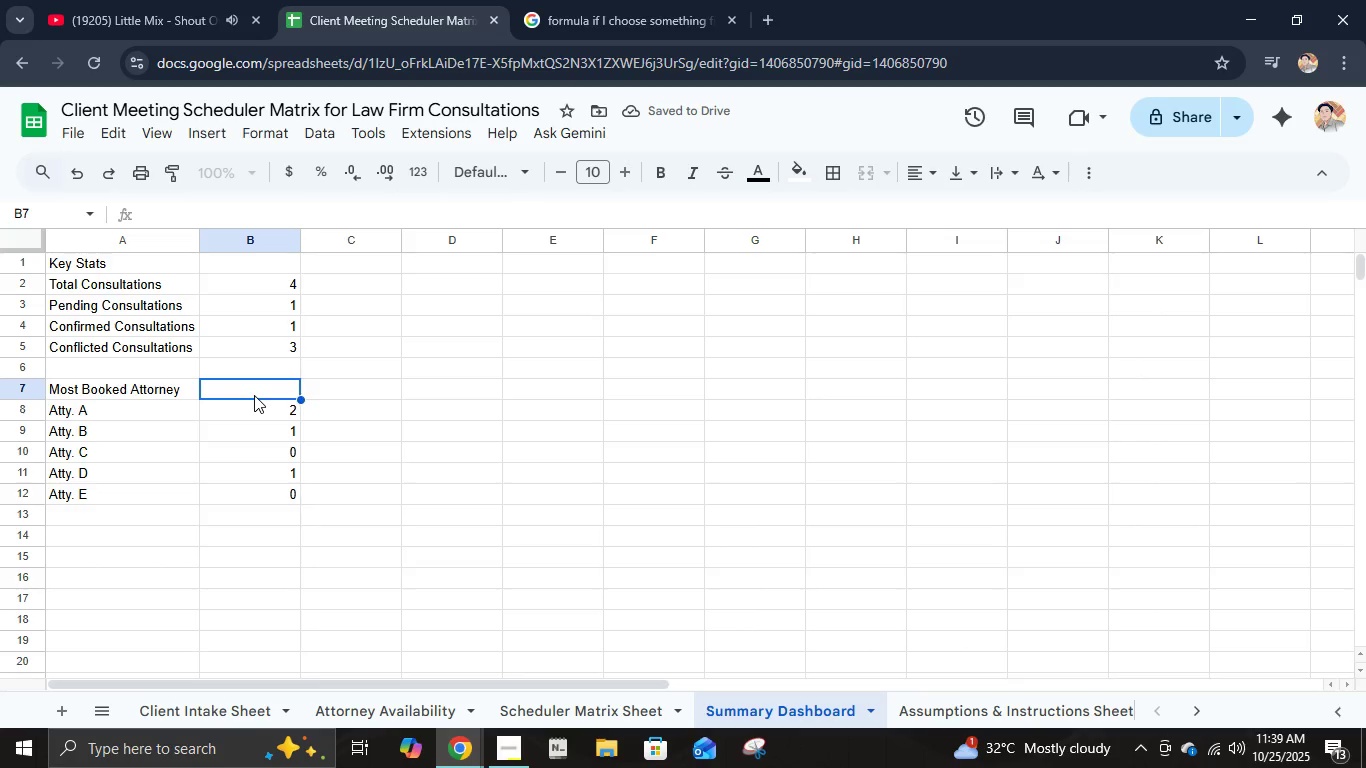 
wait(5.03)
 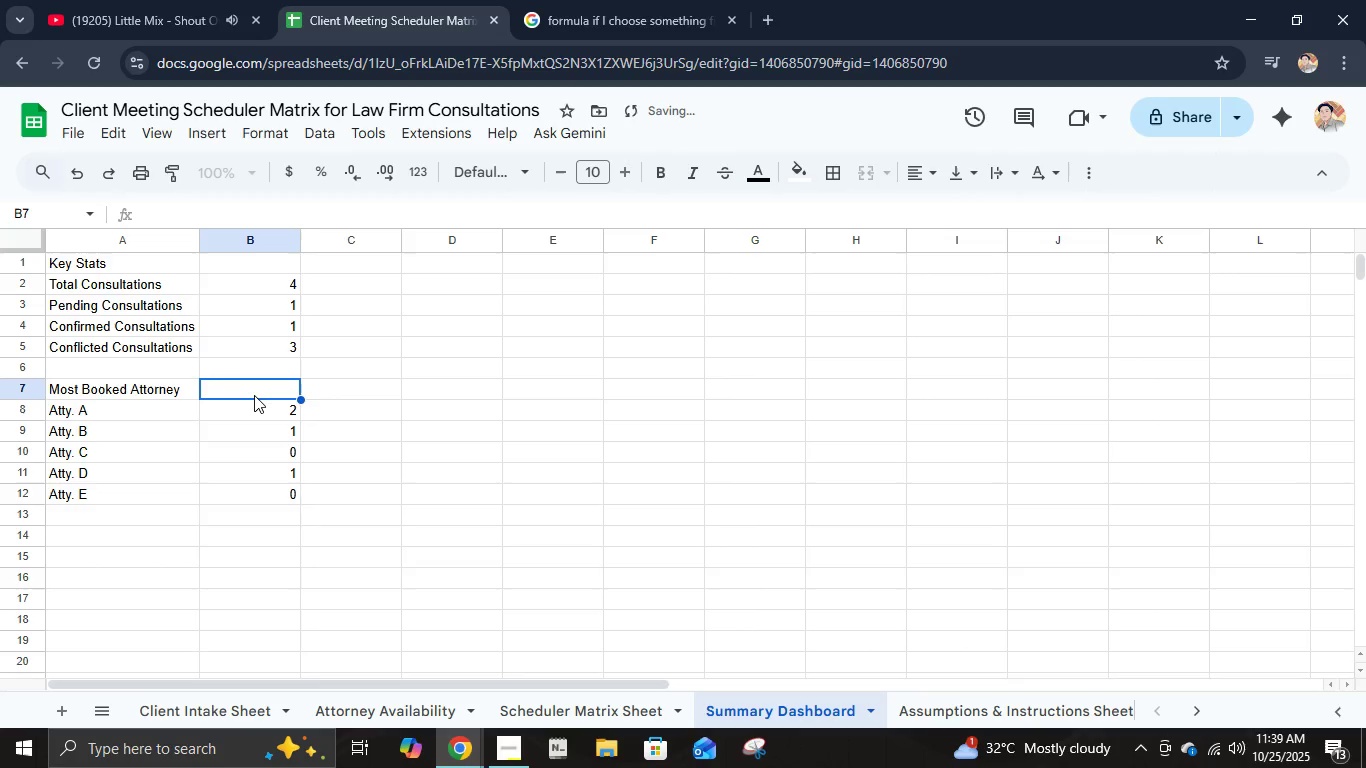 
key(ArrowDown)
 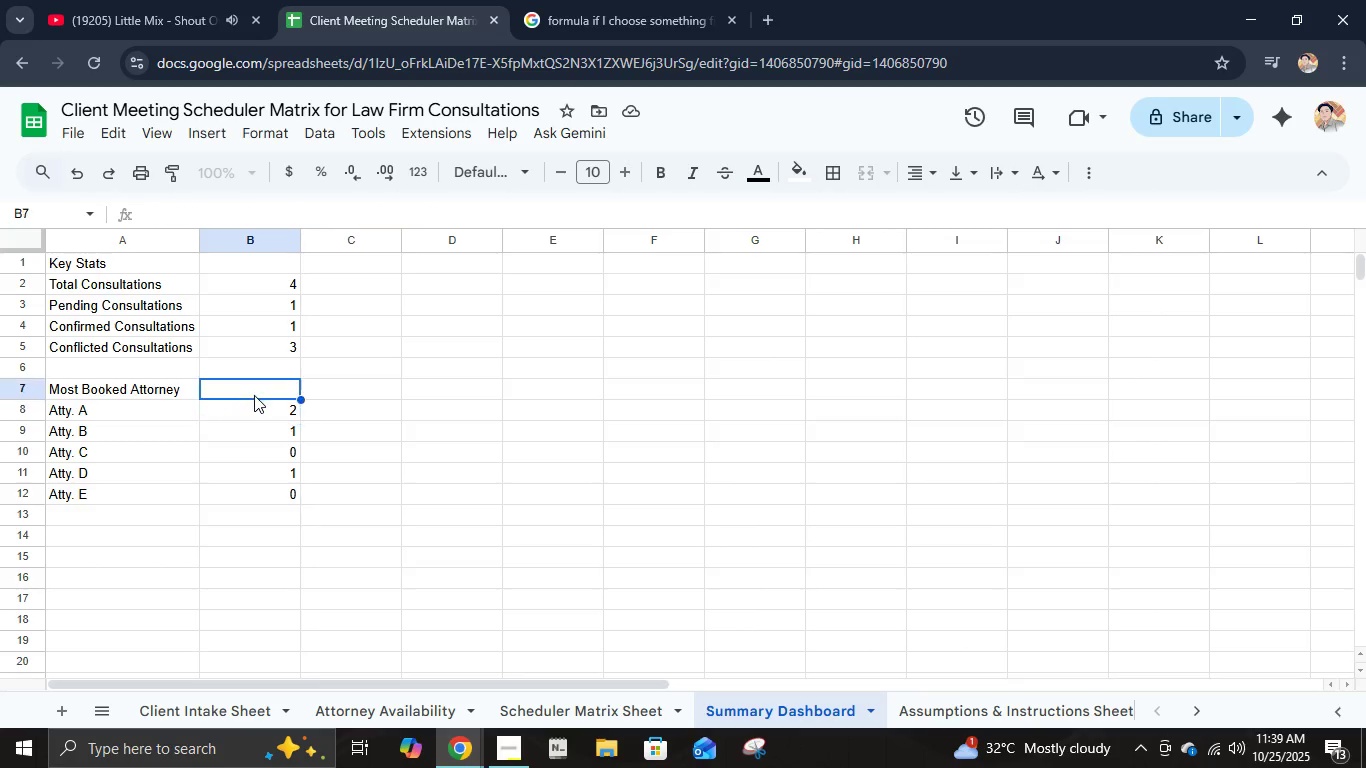 
key(ArrowUp)
 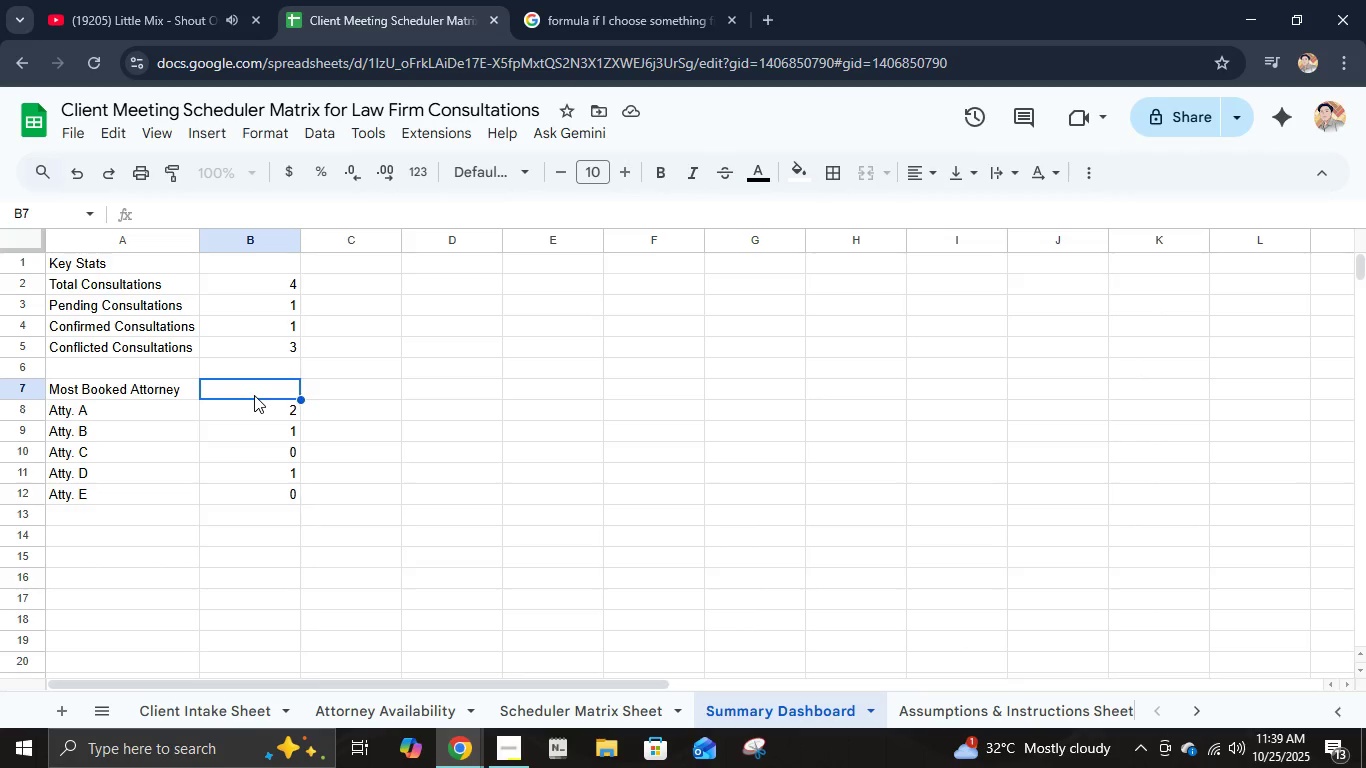 
left_click([636, 0])
 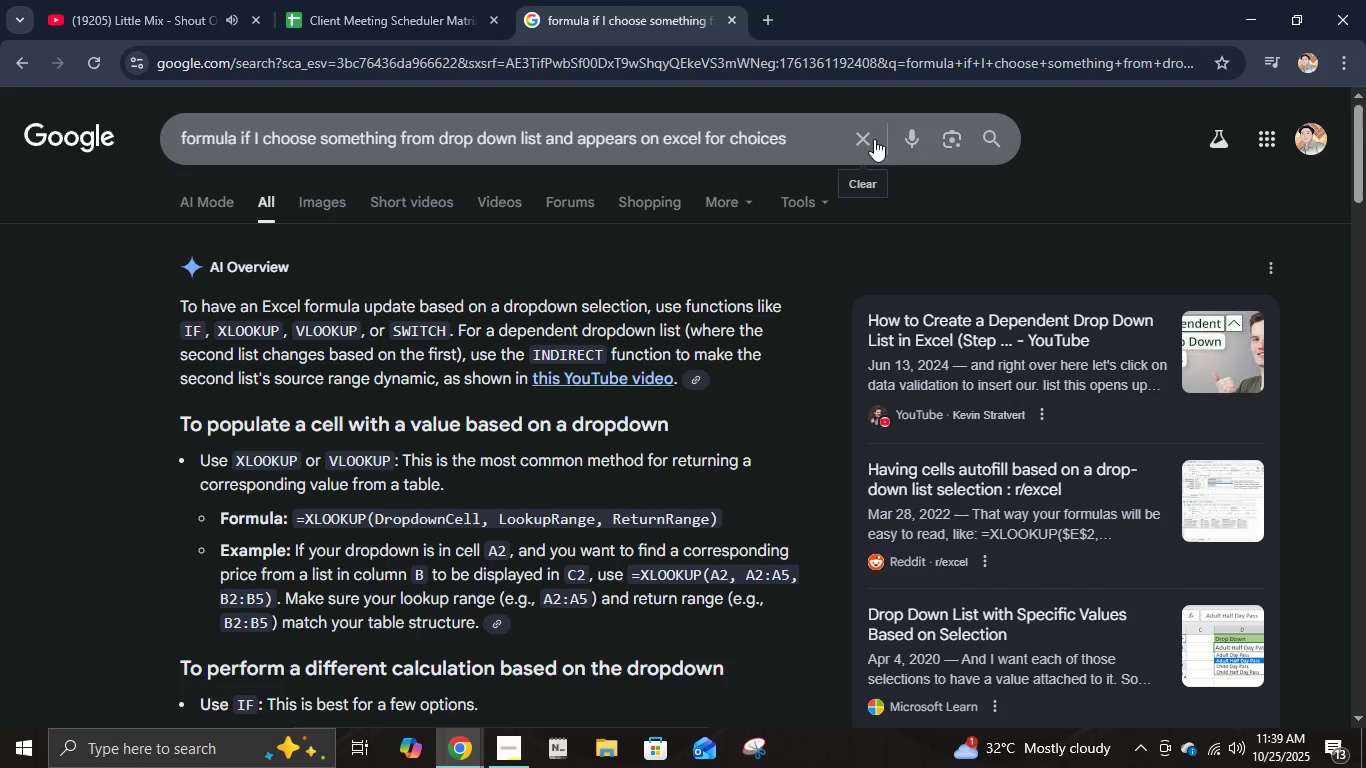 
left_click([862, 137])
 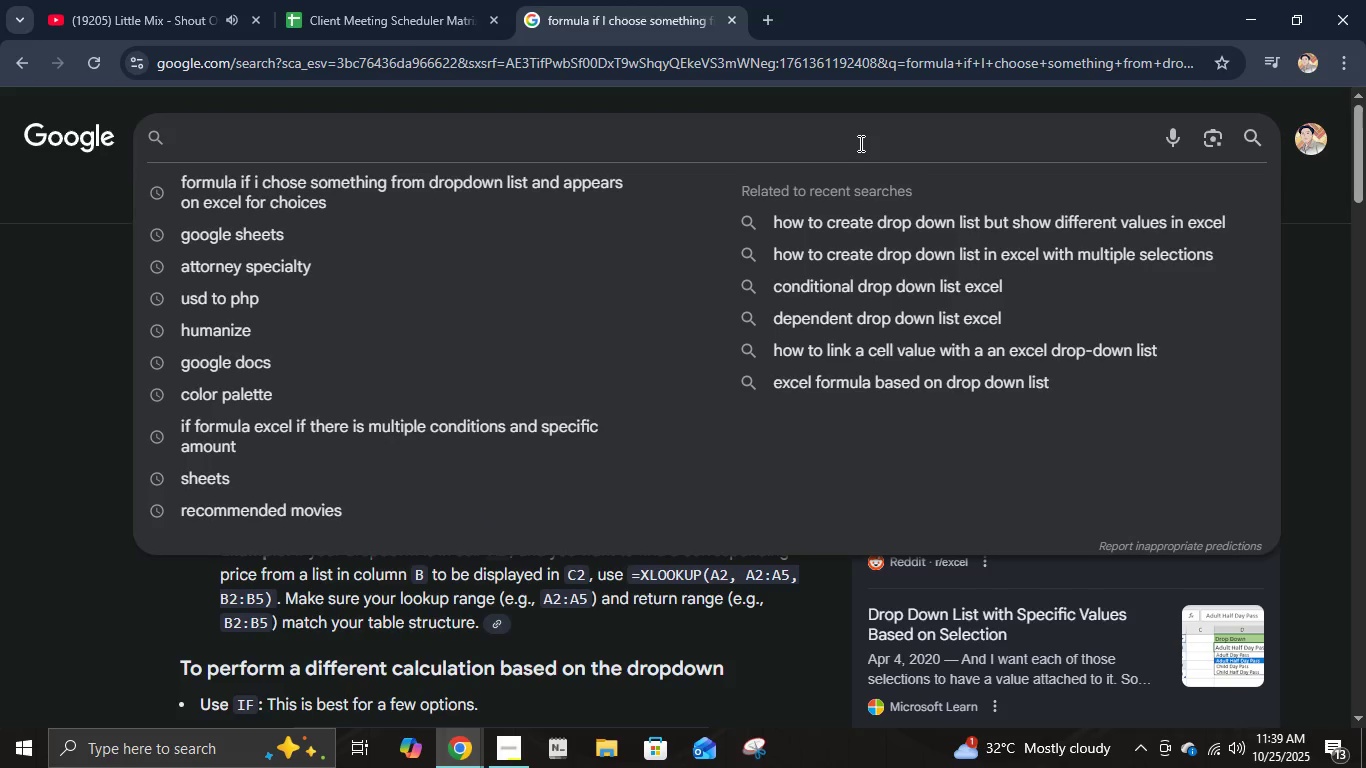 
type(formula fro)
key(Backspace)
key(Backspace)
type(or indicating most )
 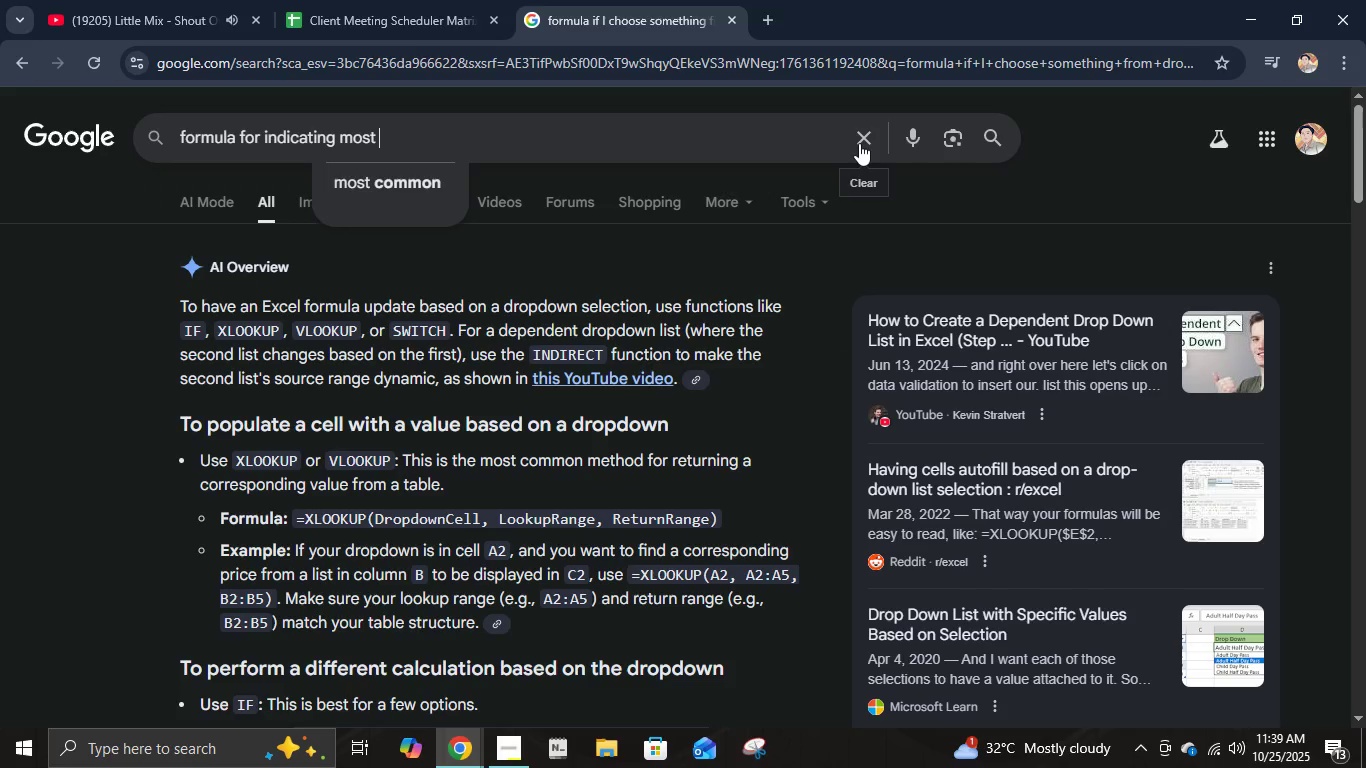 
key(N)
 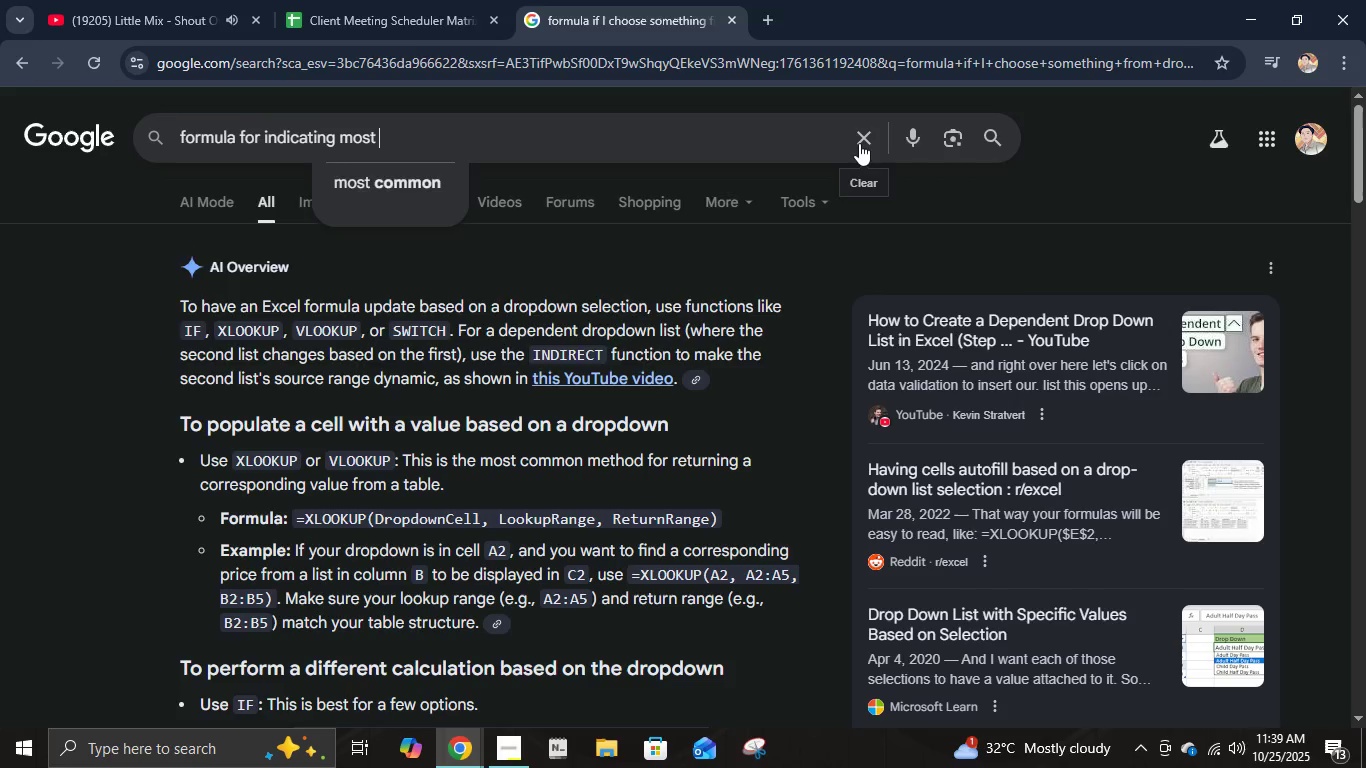 
key(Backspace)
 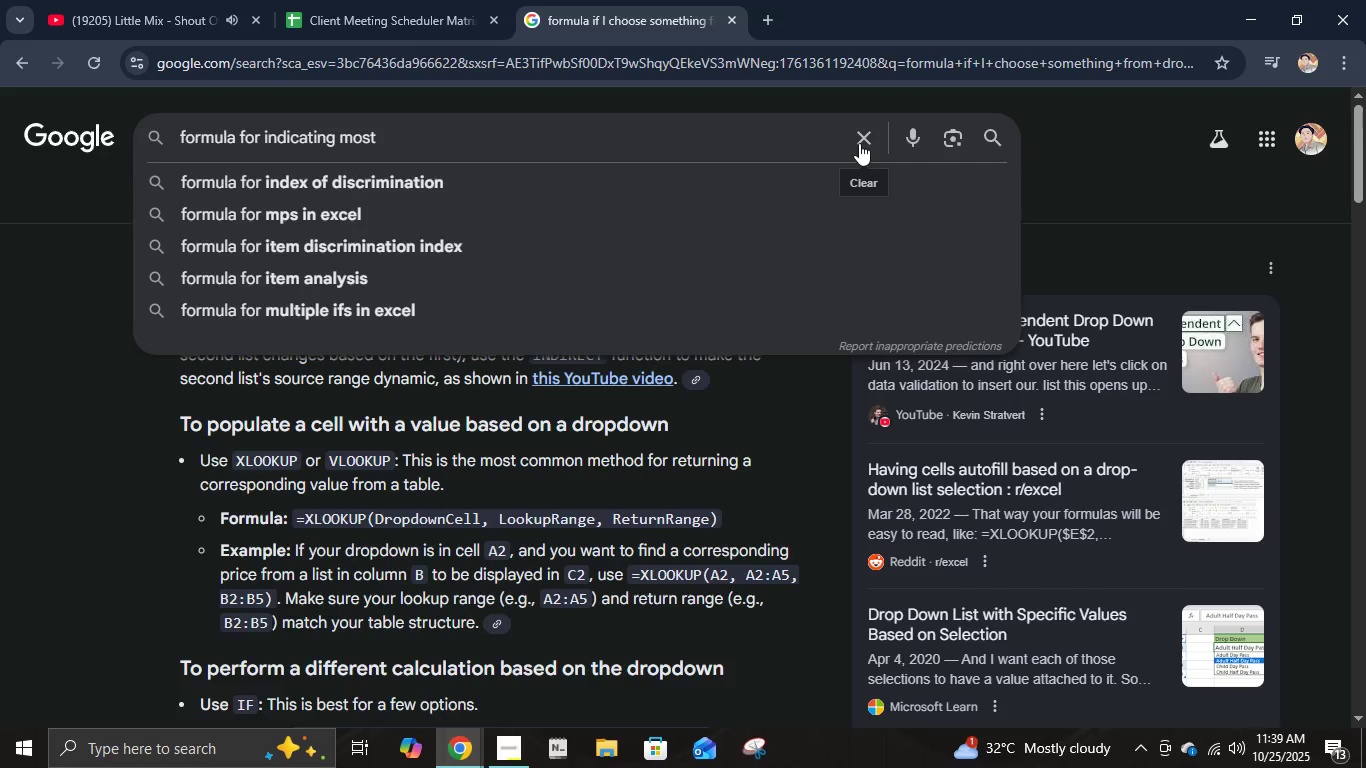 
key(Backspace)
 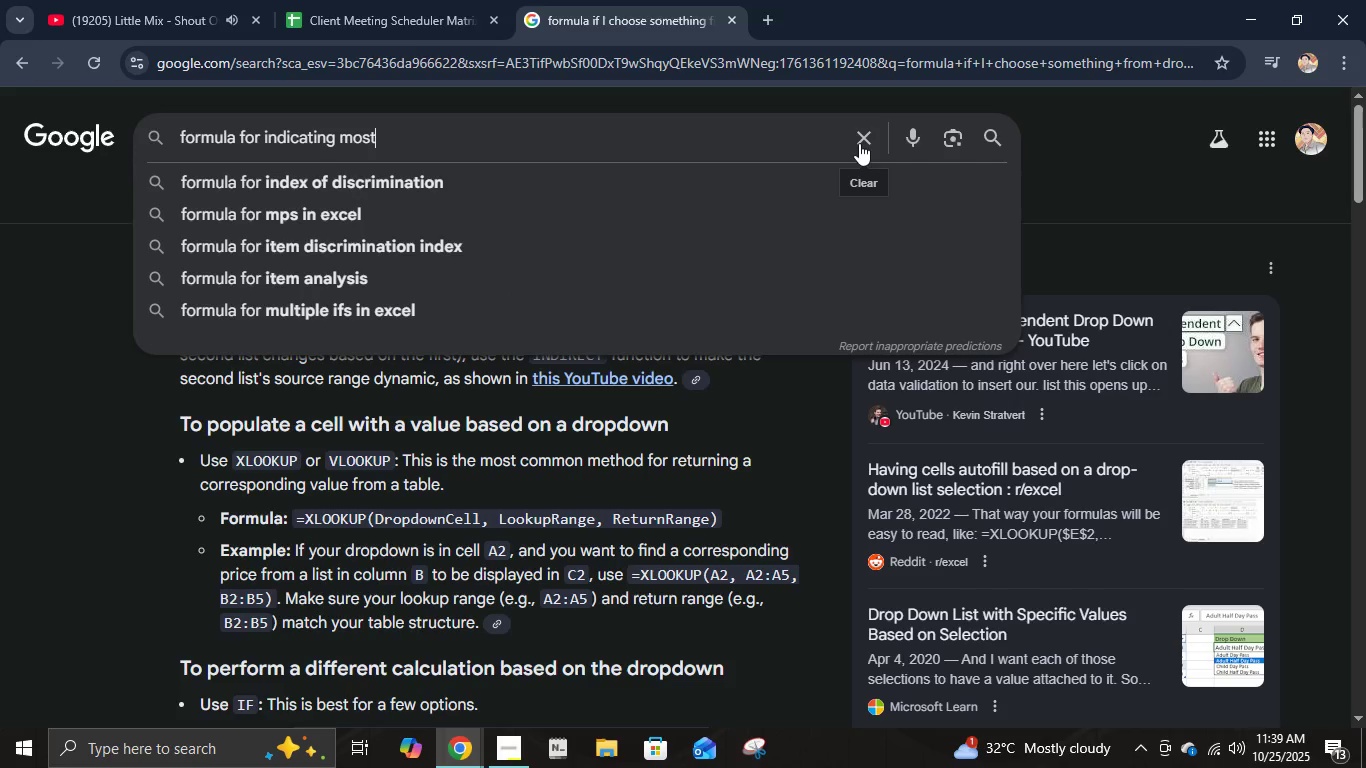 
key(Space)
 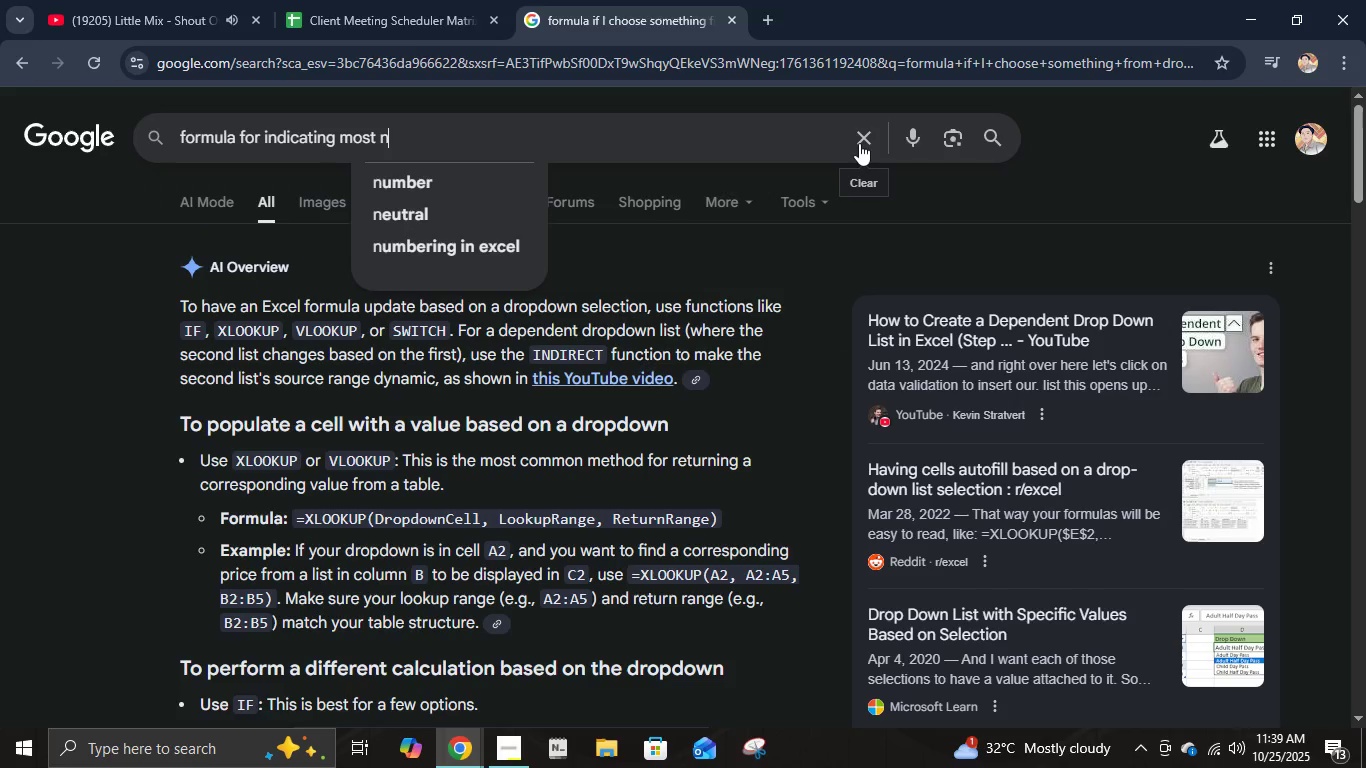 
key(N)
 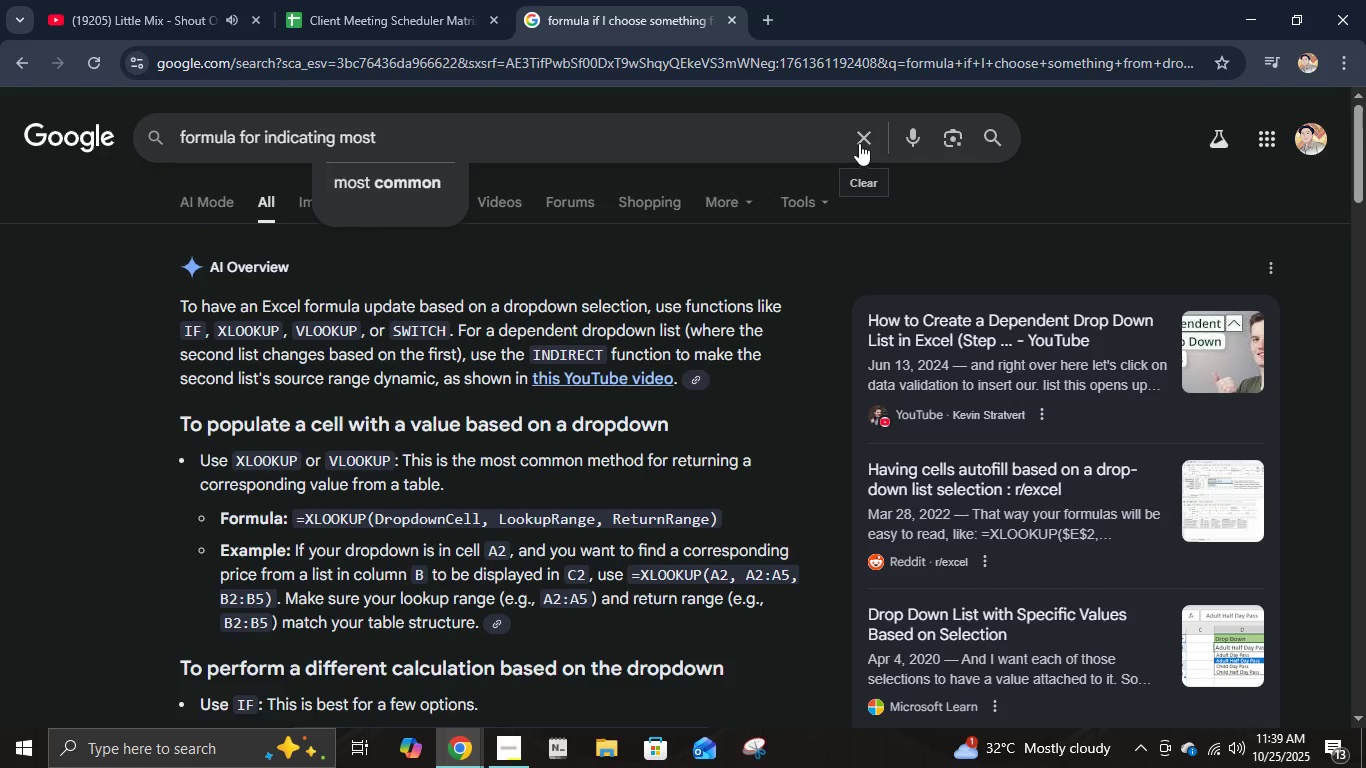 
key(Backspace)
 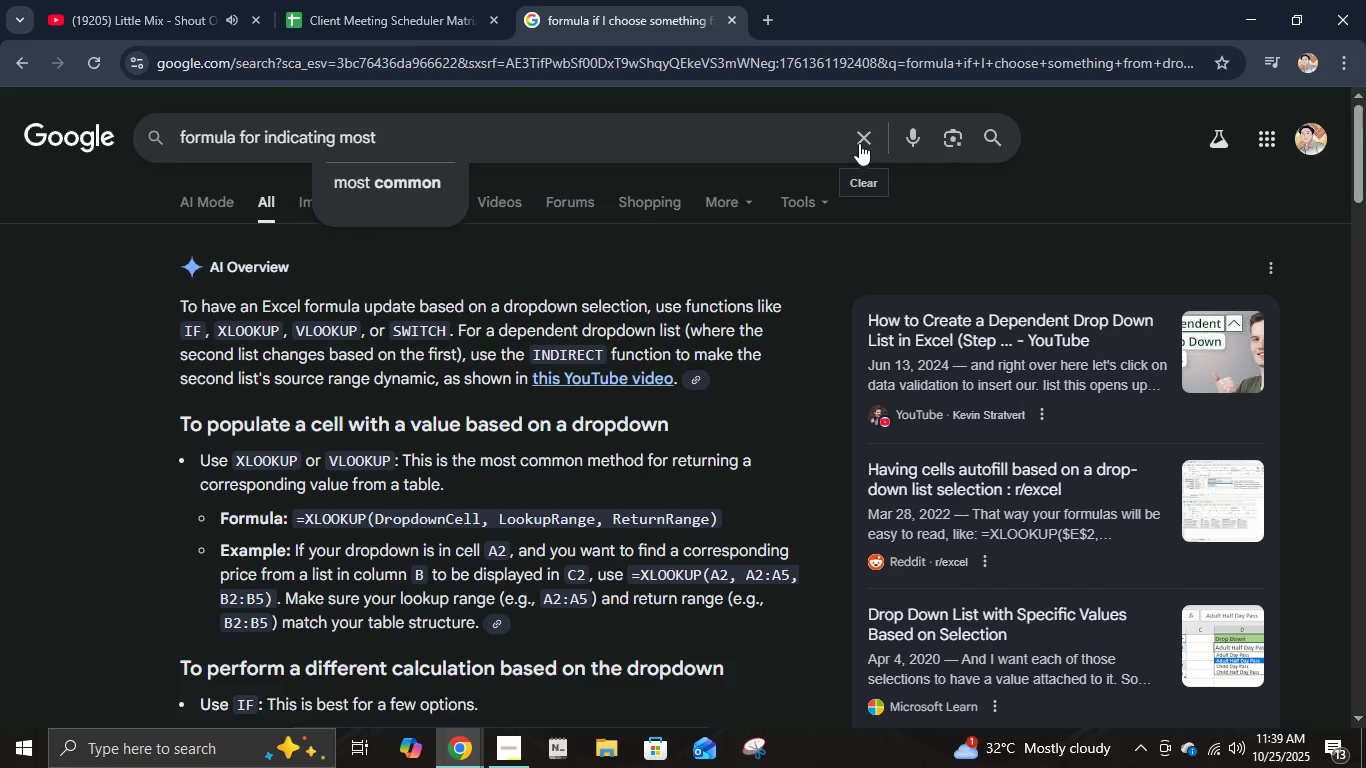 
key(Backspace)
 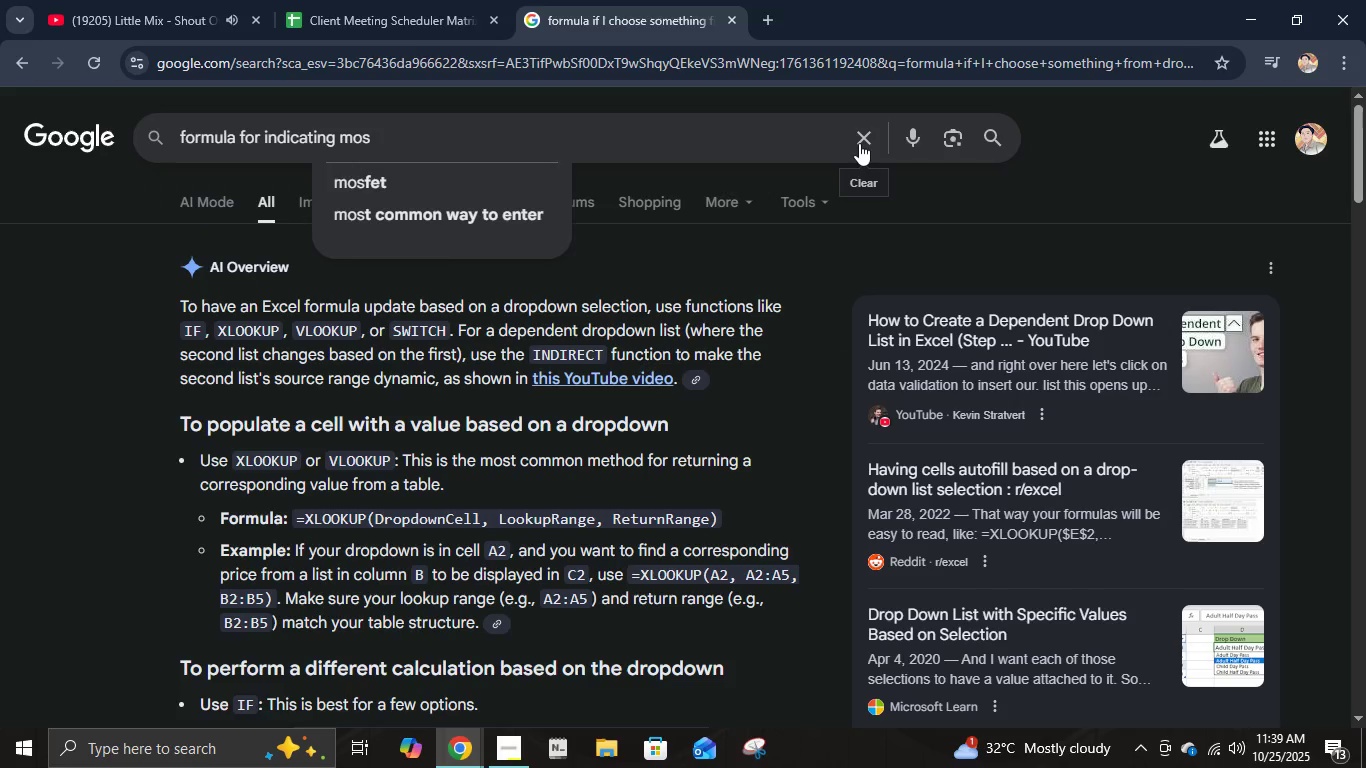 
key(Backspace)
 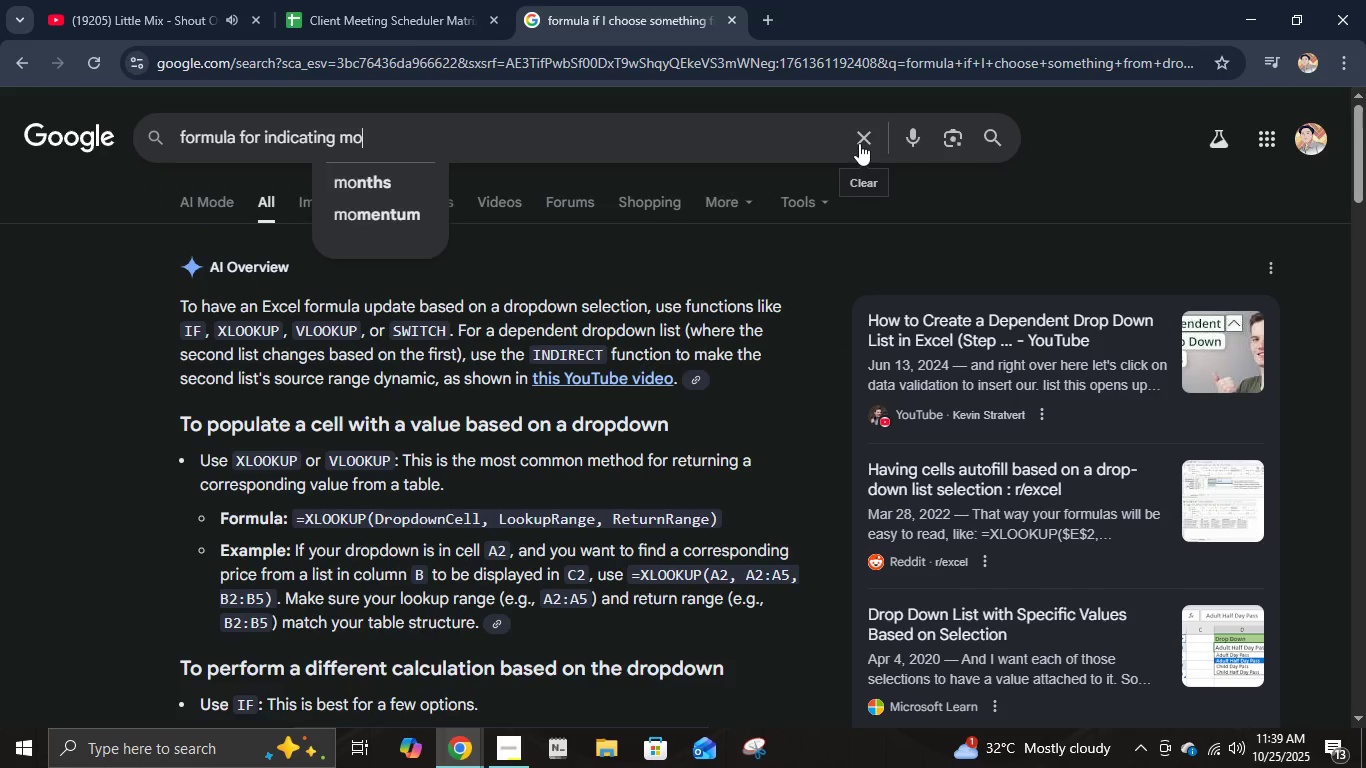 
key(Backspace)
 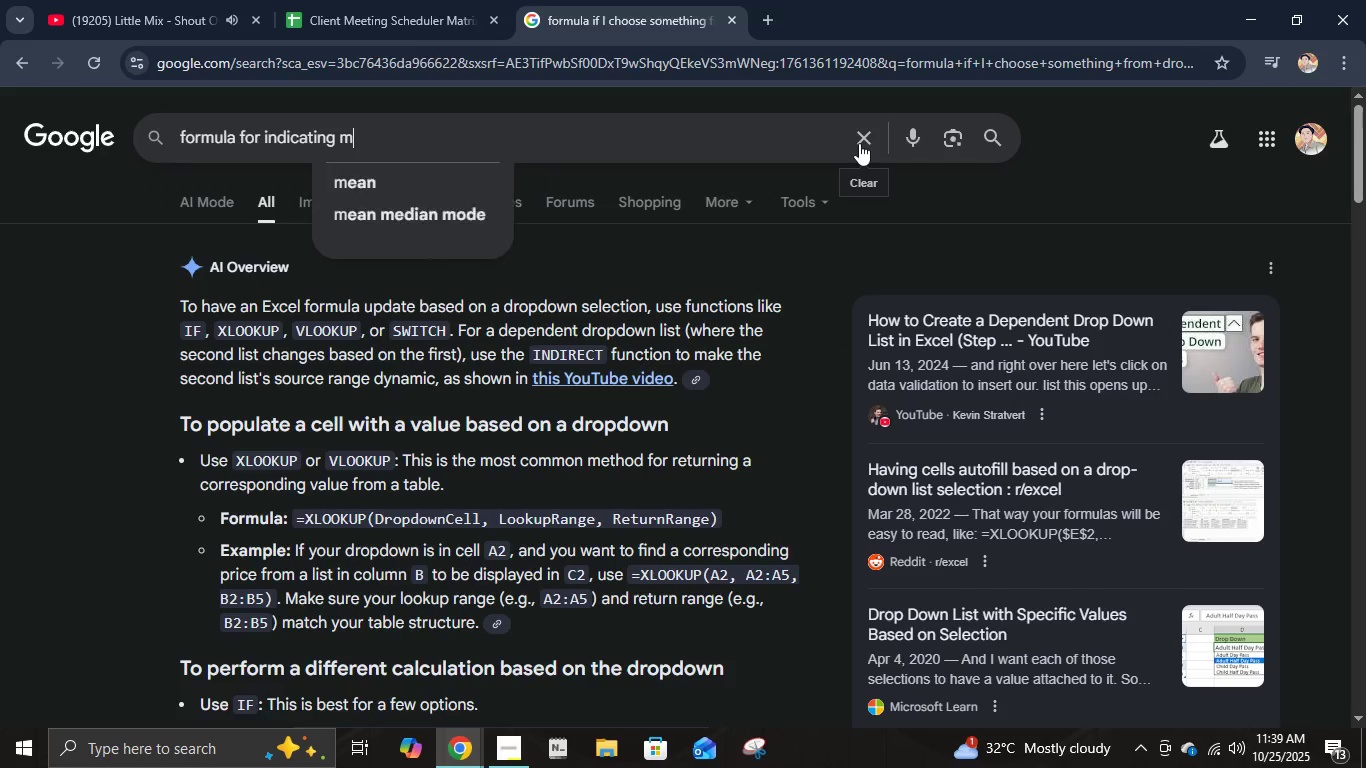 
key(Backspace)
 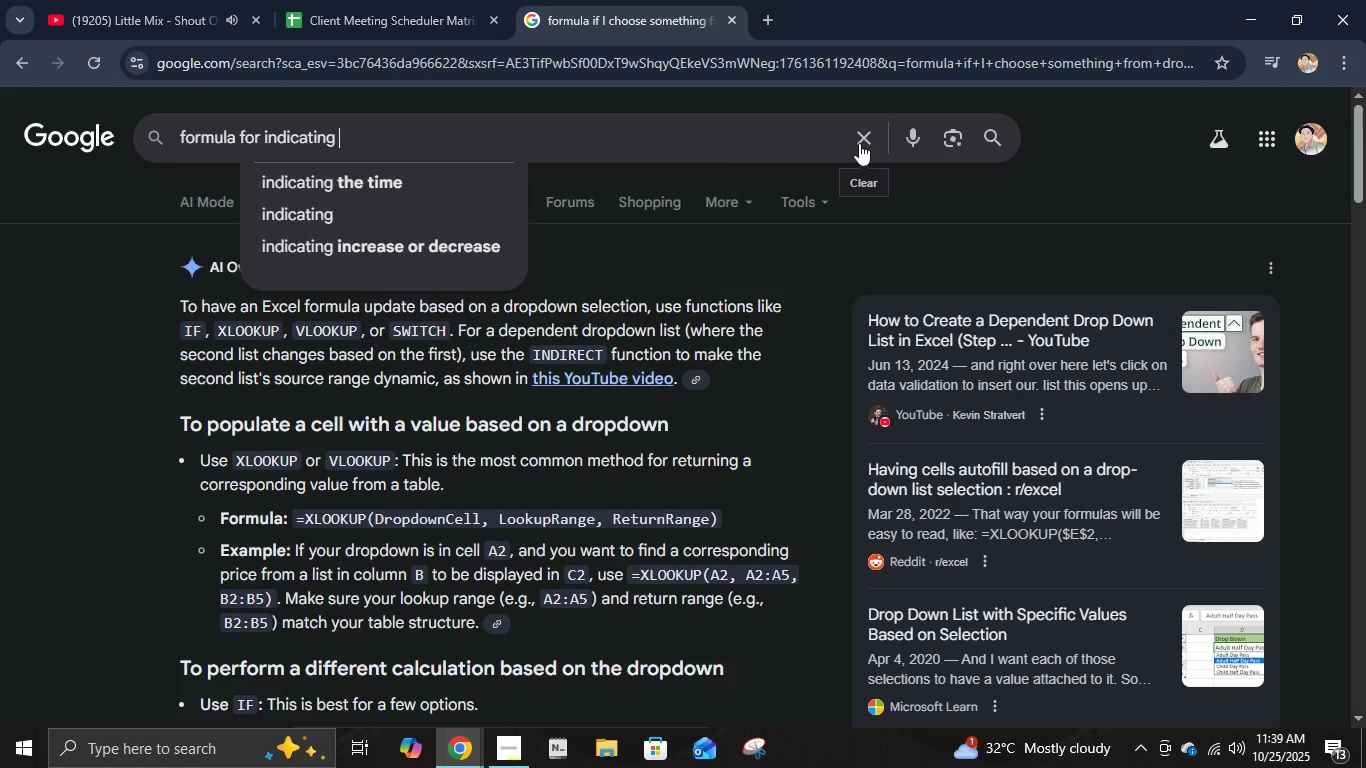 
key(Backspace)
 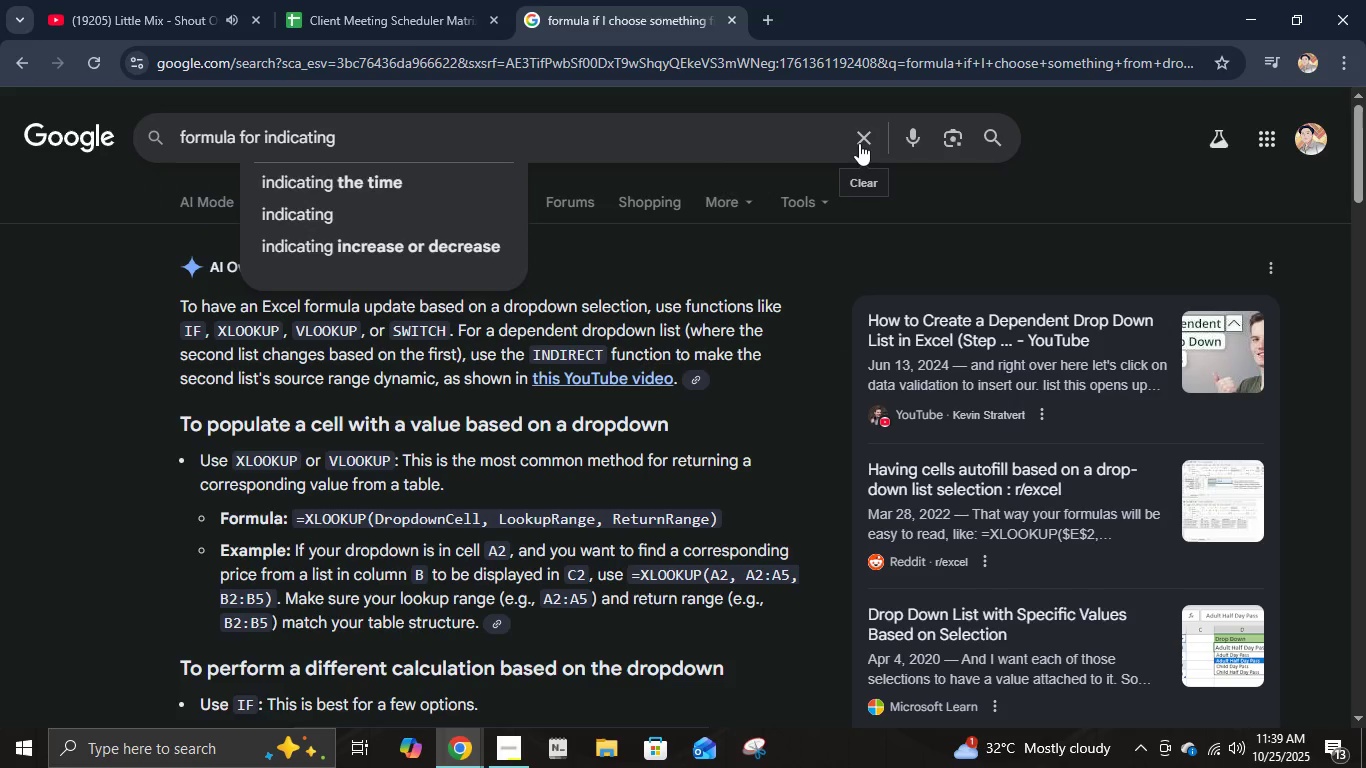 
hold_key(key=Backspace, duration=0.61)
 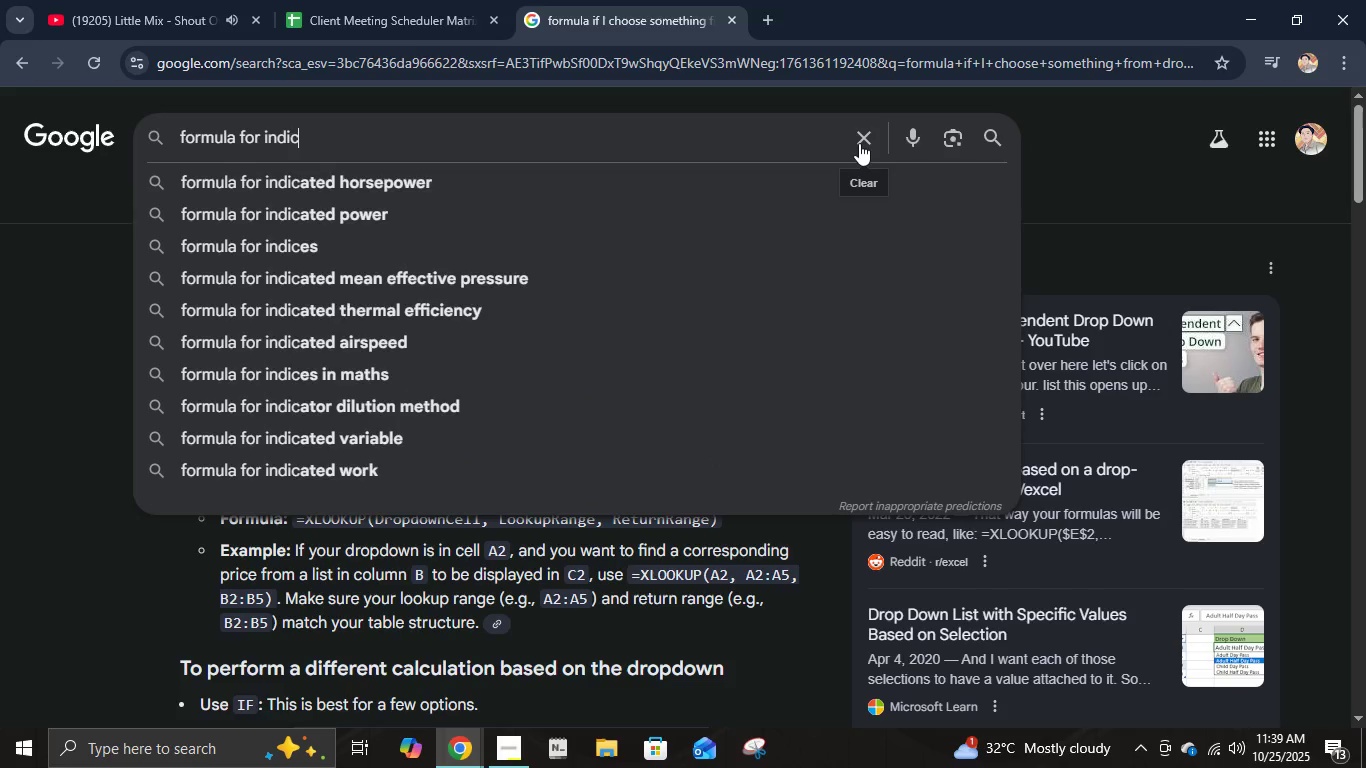 
key(Backspace)
key(Backspace)
key(Backspace)
type(entifying the one with large number)
 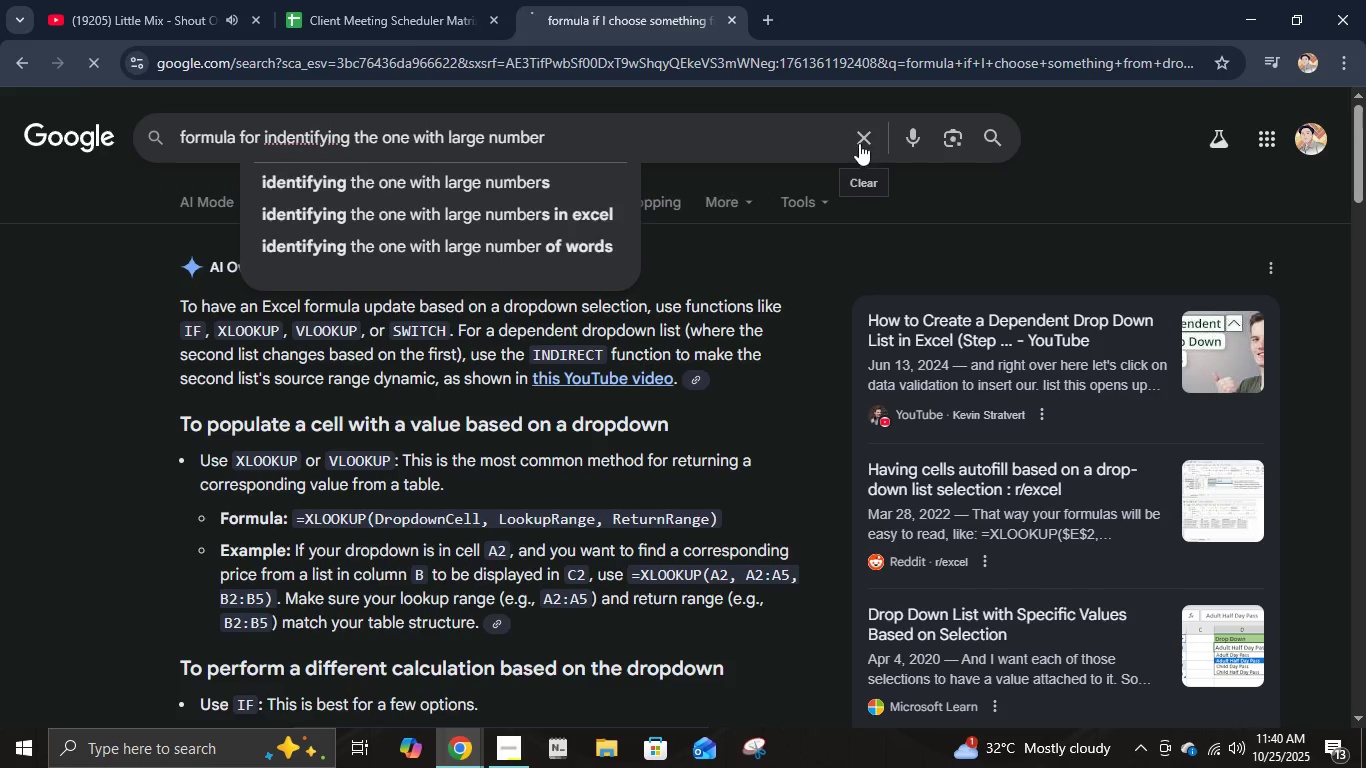 
key(Enter)
 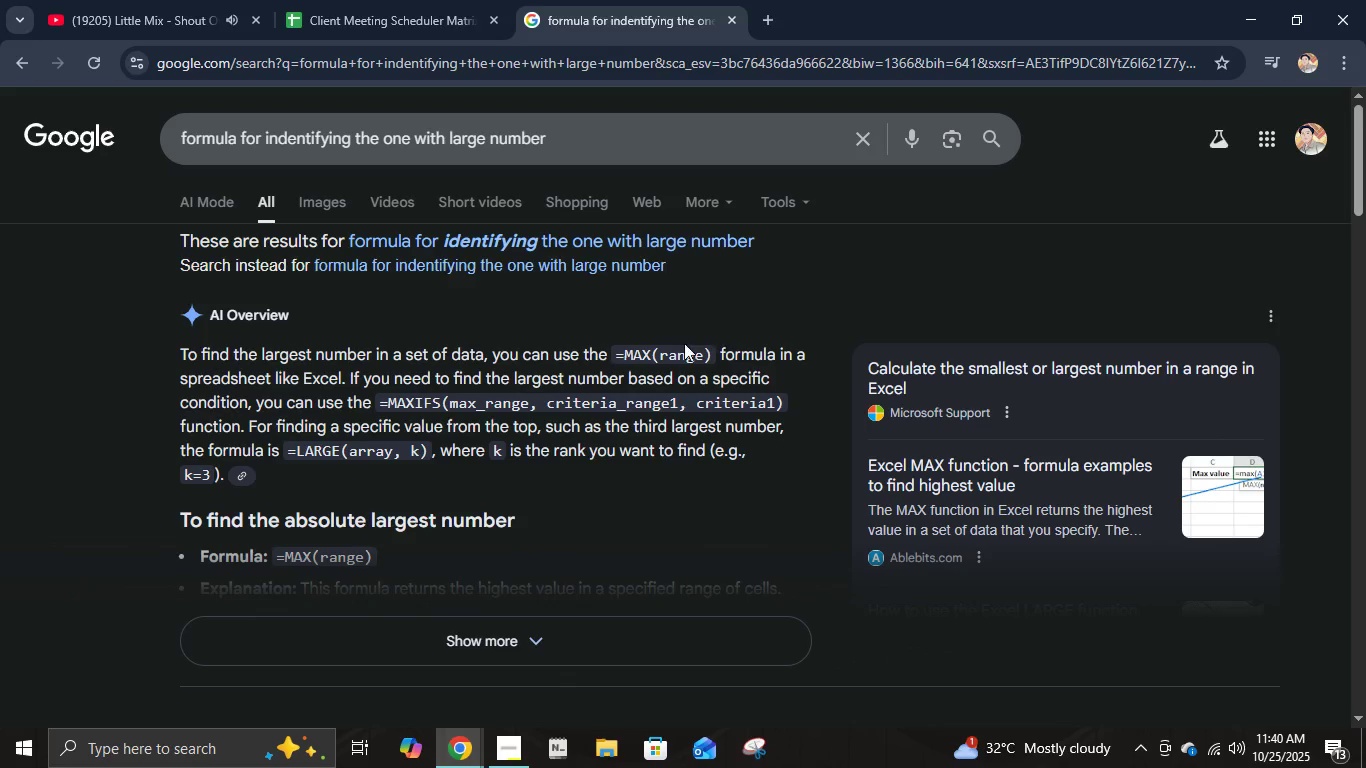 
wait(11.28)
 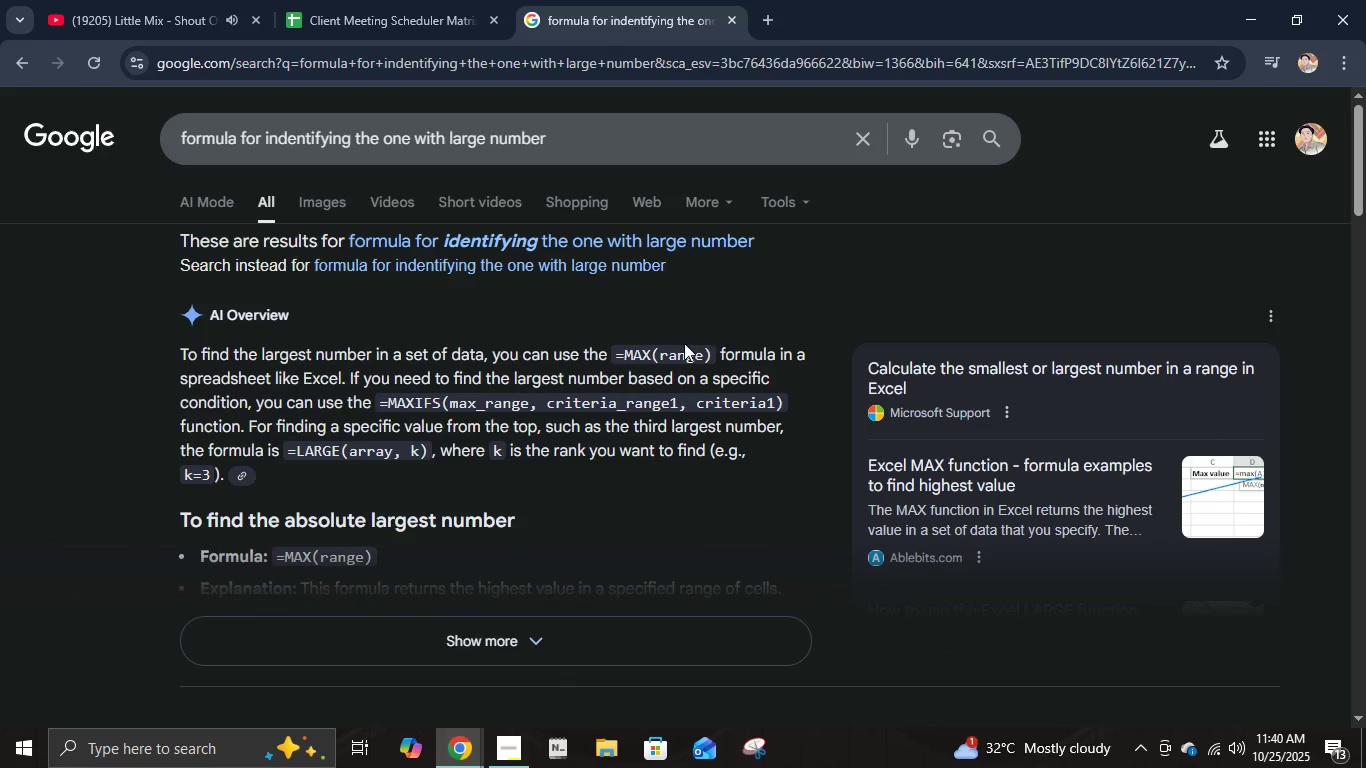 
left_click([701, 629])
 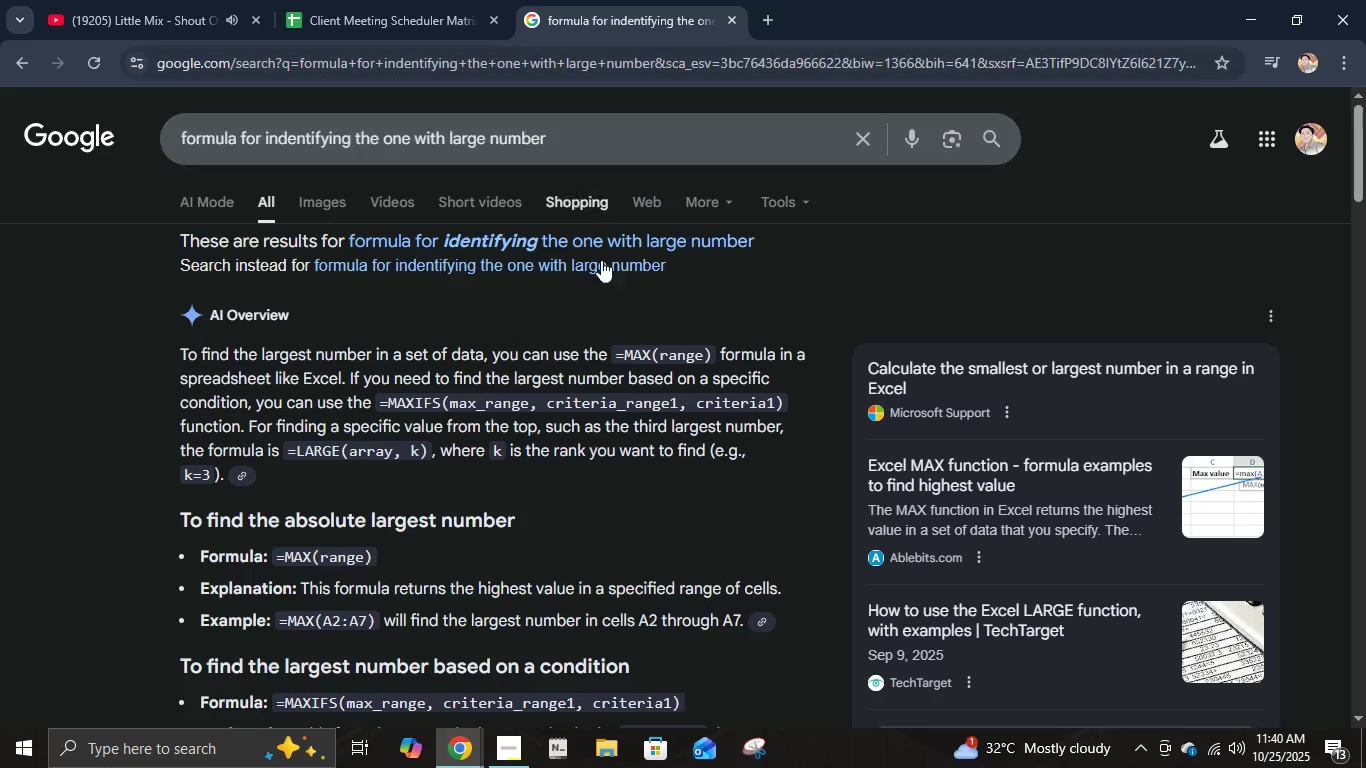 
wait(5.51)
 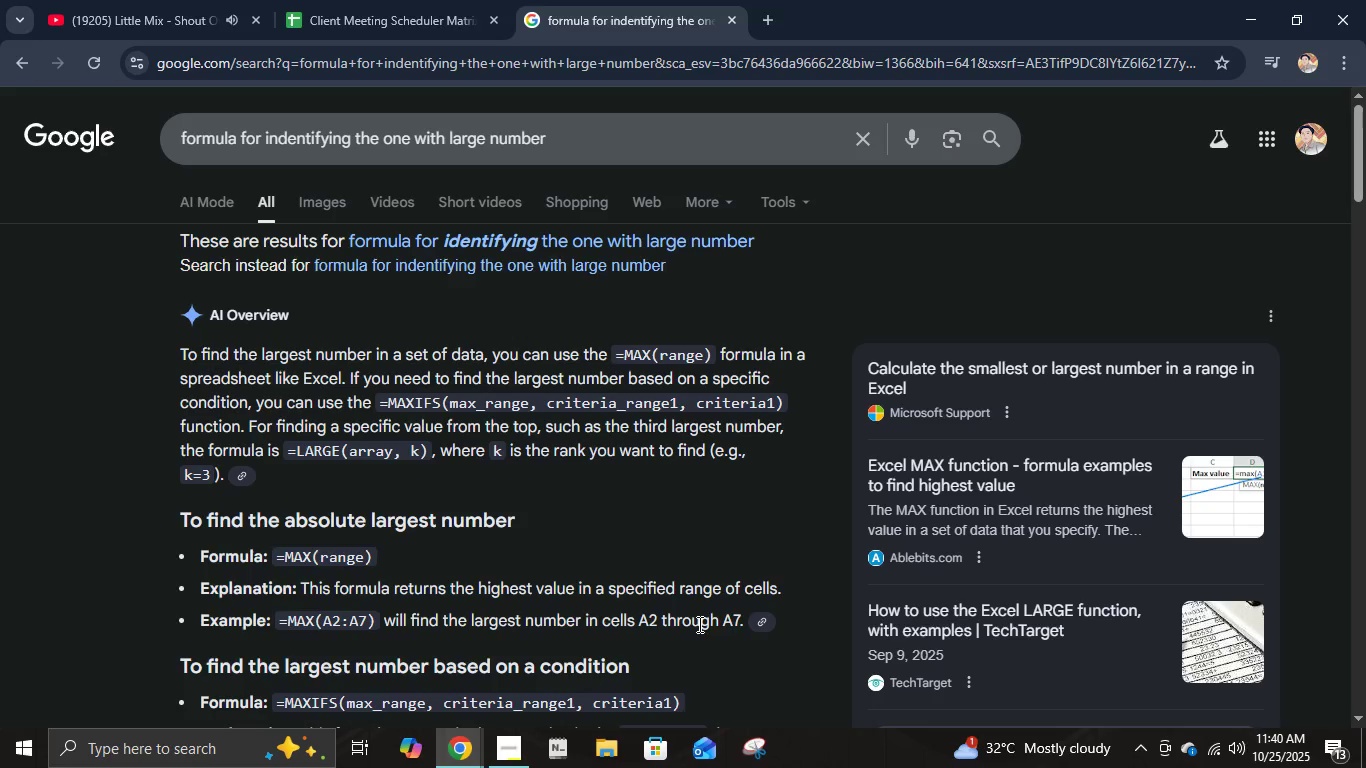 
scroll: coordinate [565, 555], scroll_direction: down, amount: 1.0
 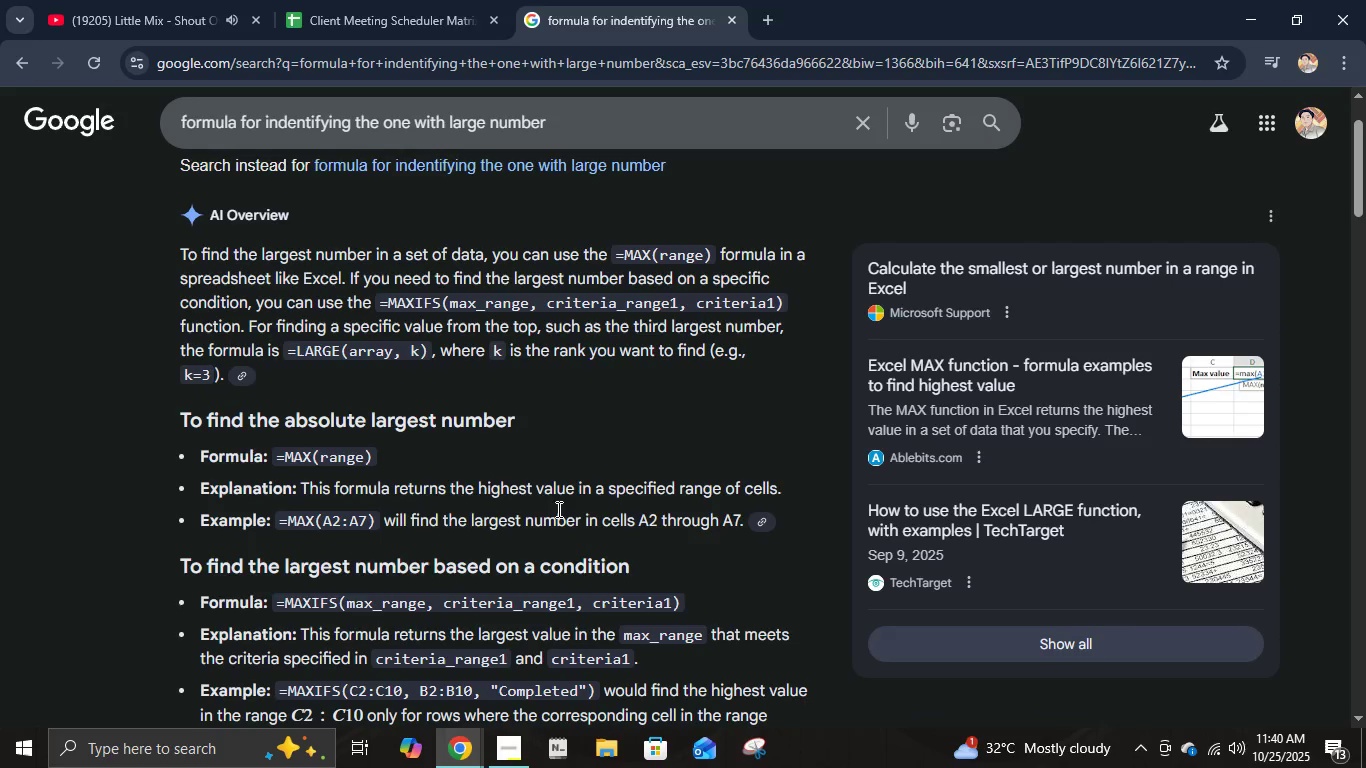 
left_click([377, 0])
 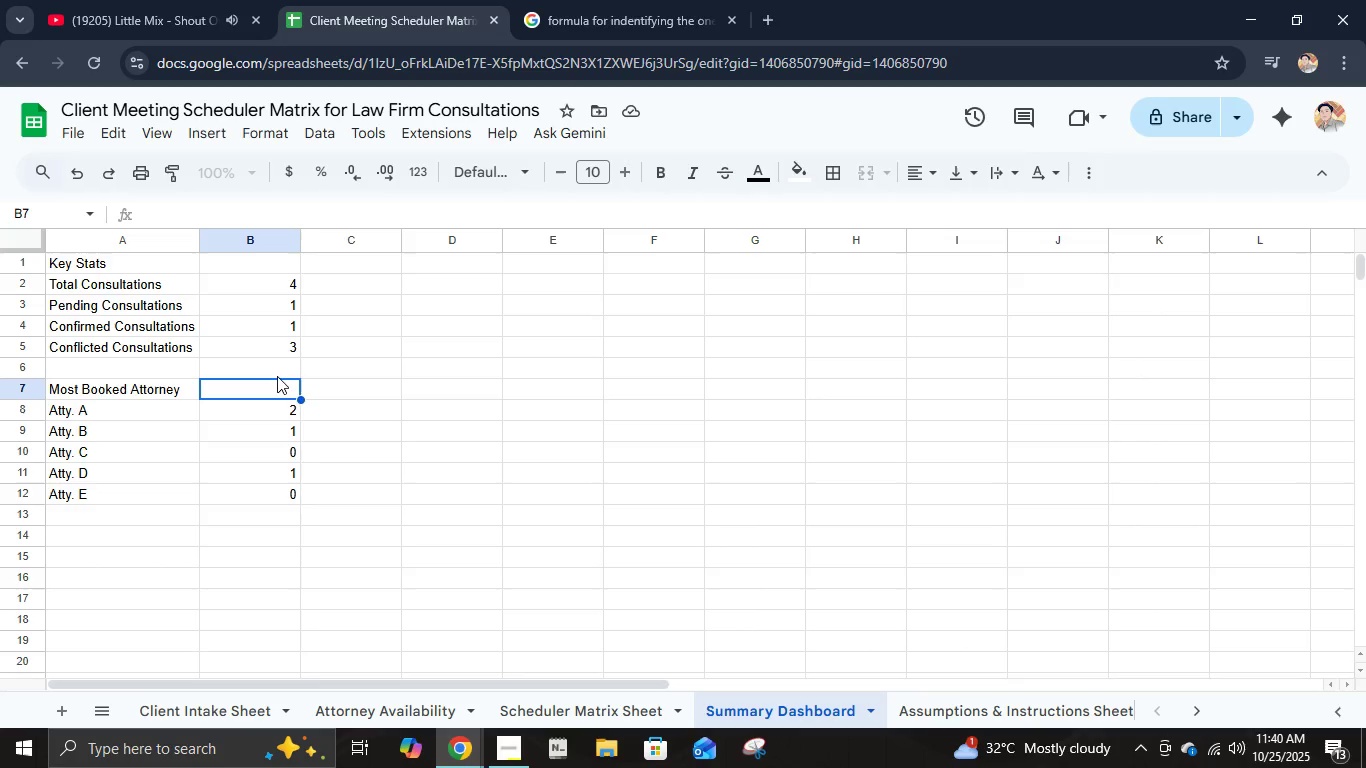 
key(Equal)
 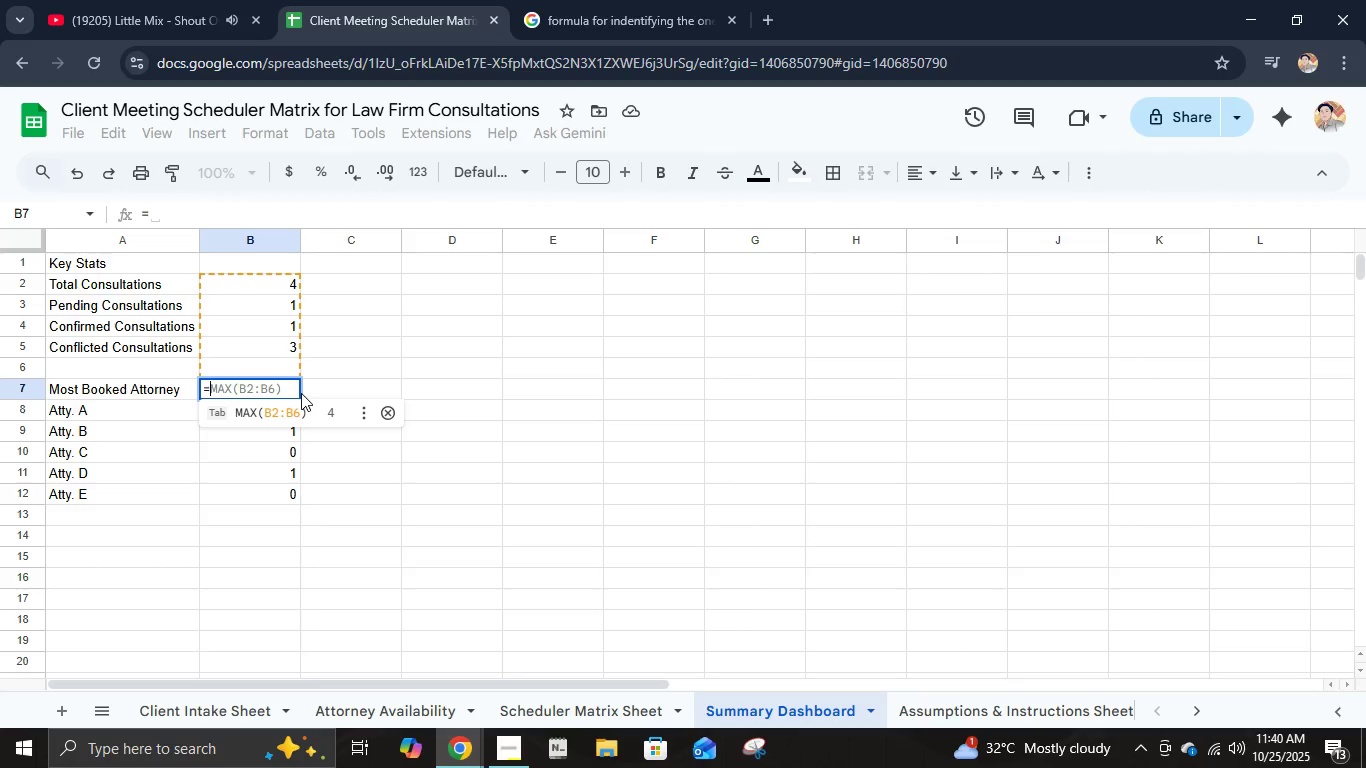 
key(Enter)
 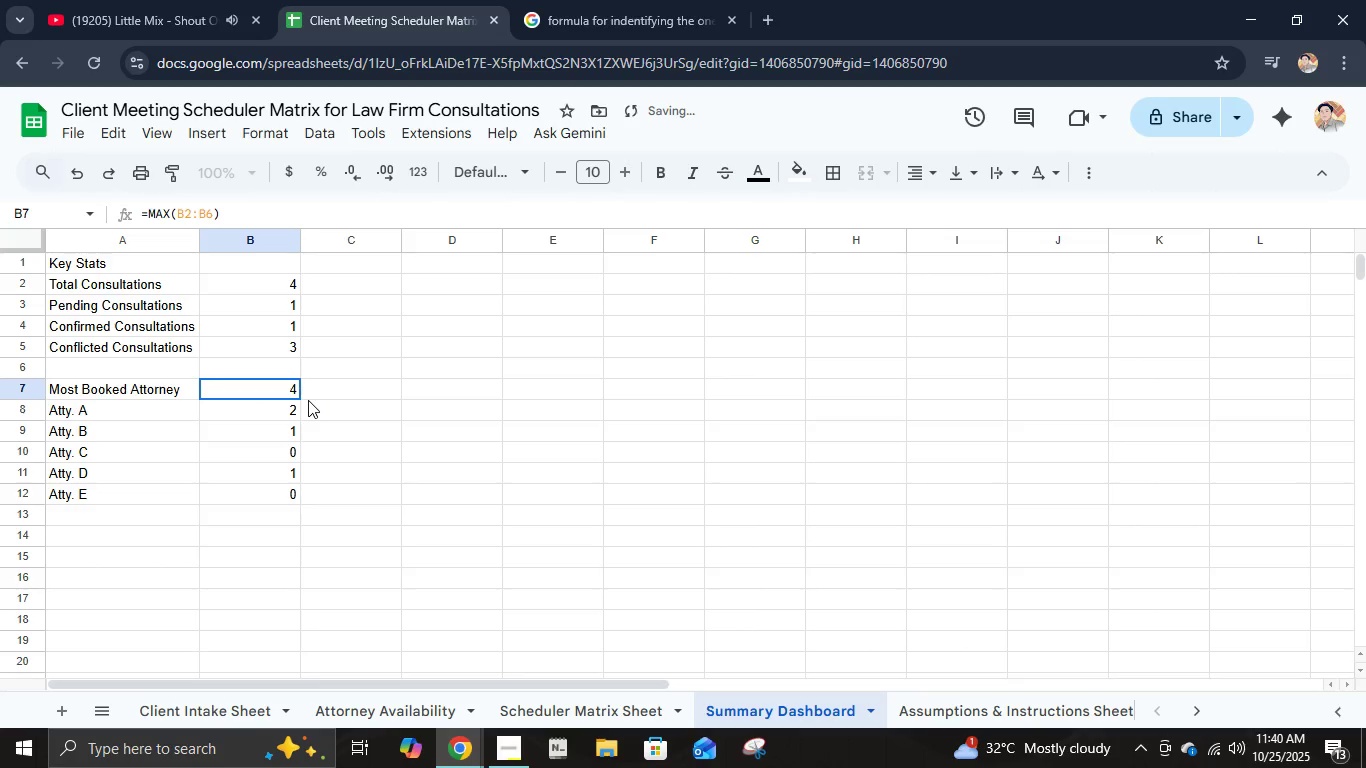 
key(Control+ControlLeft)
 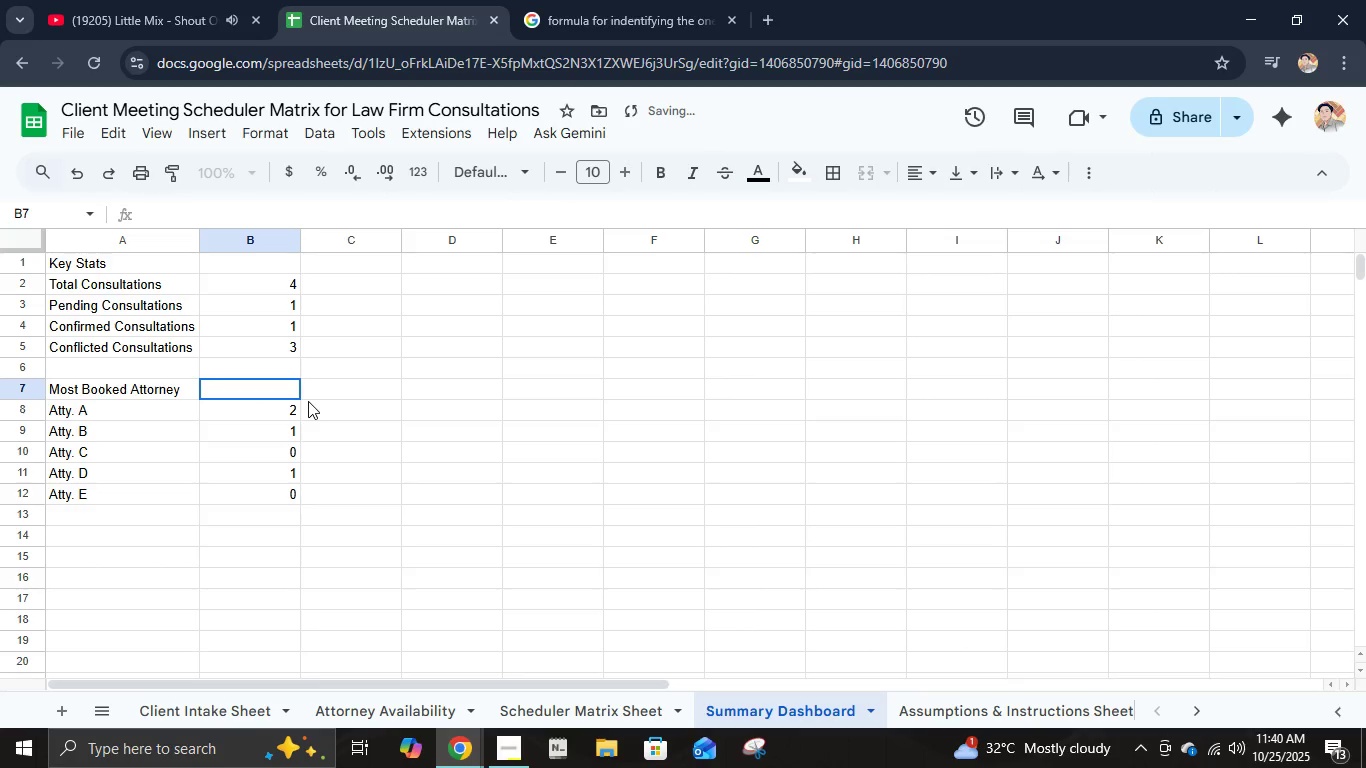 
key(Control+Z)
 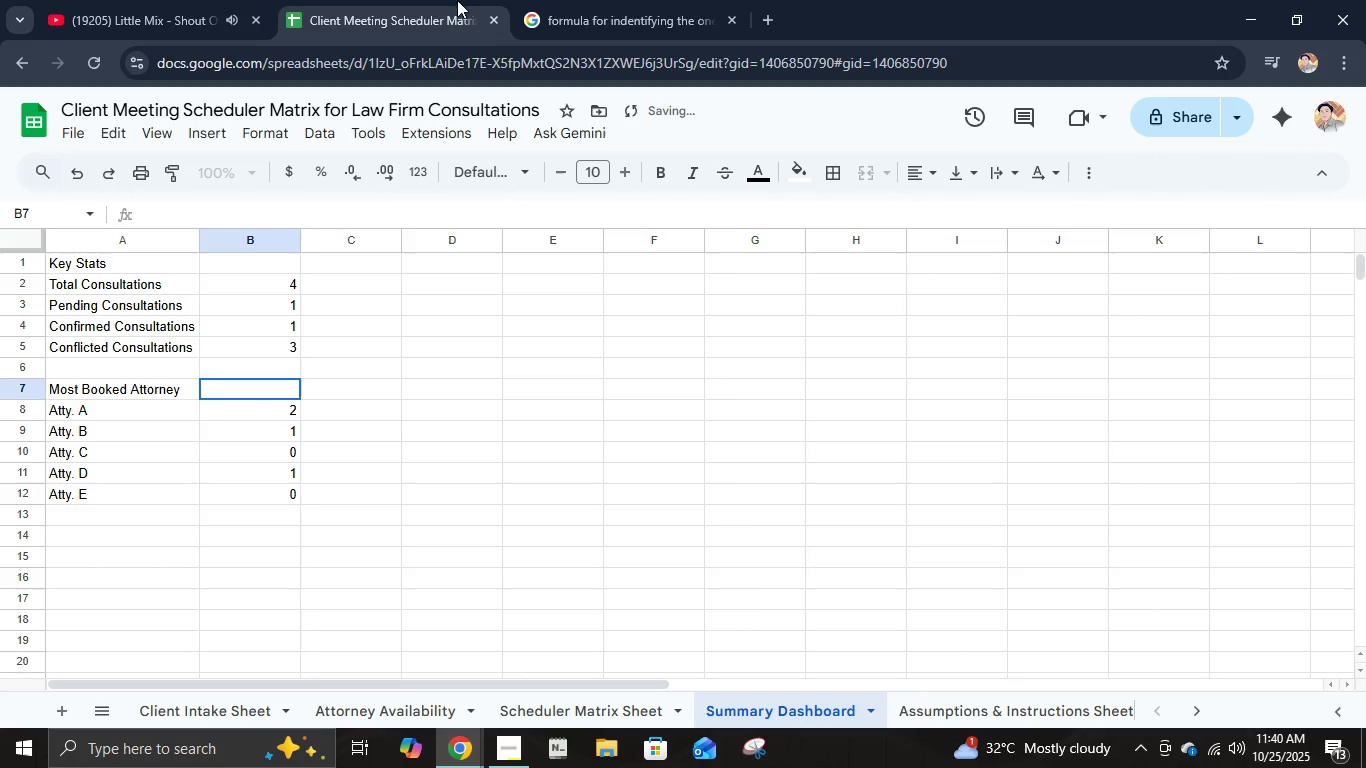 
left_click([630, 0])
 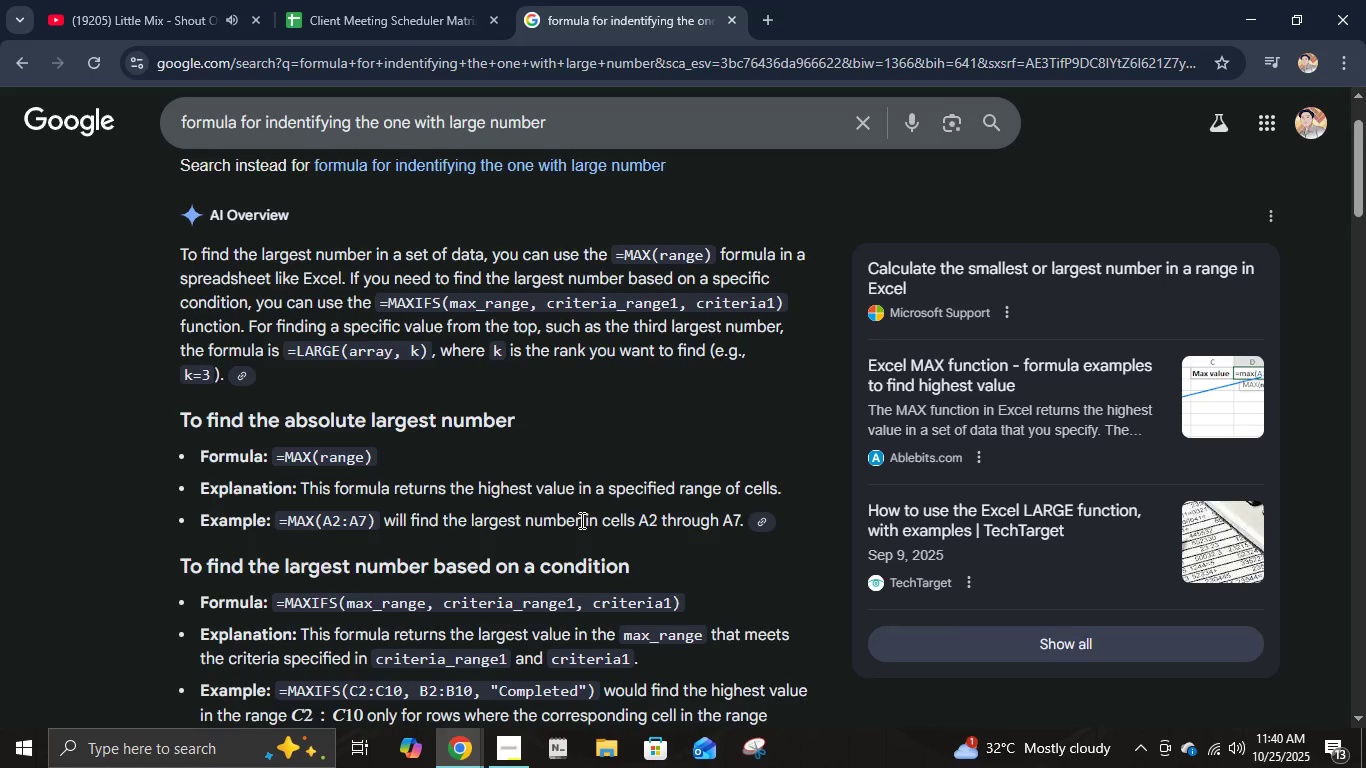 
wait(7.5)
 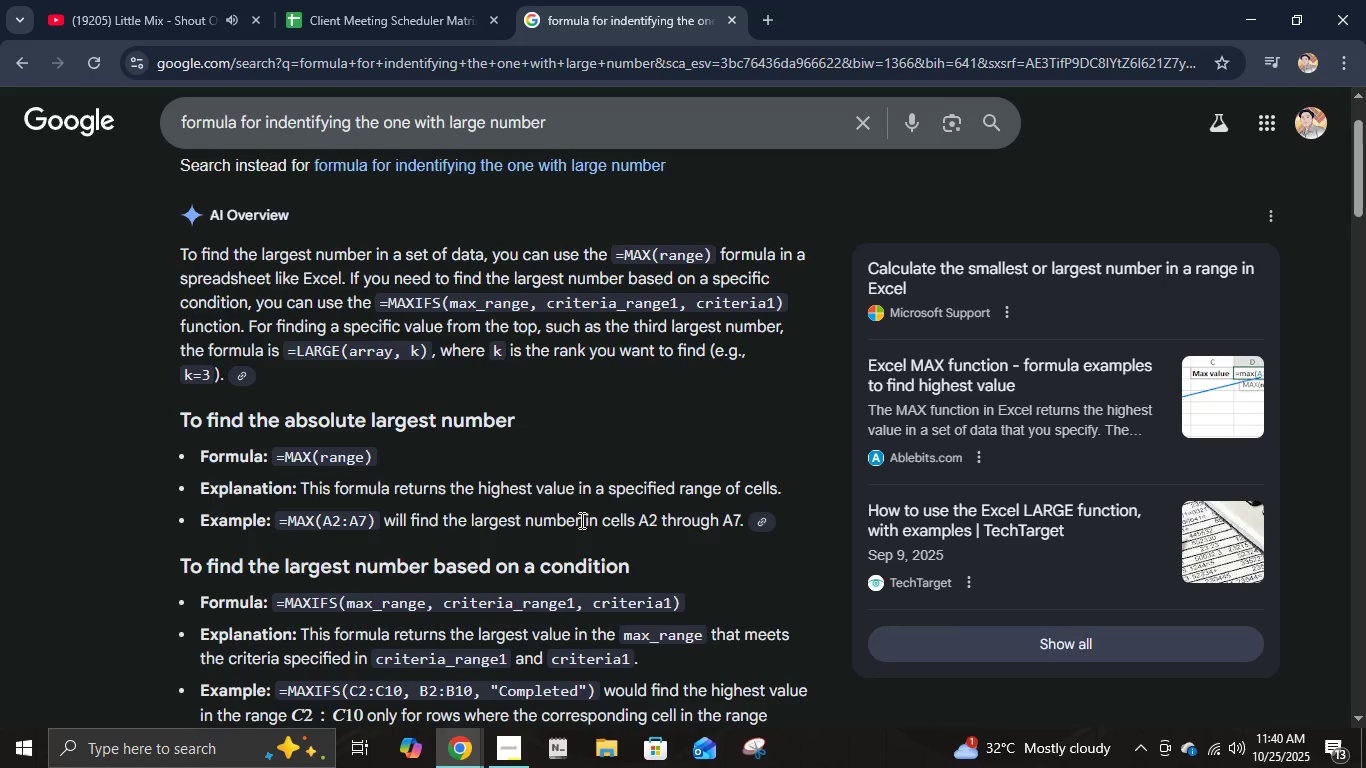 
scroll: coordinate [580, 520], scroll_direction: down, amount: 2.0
 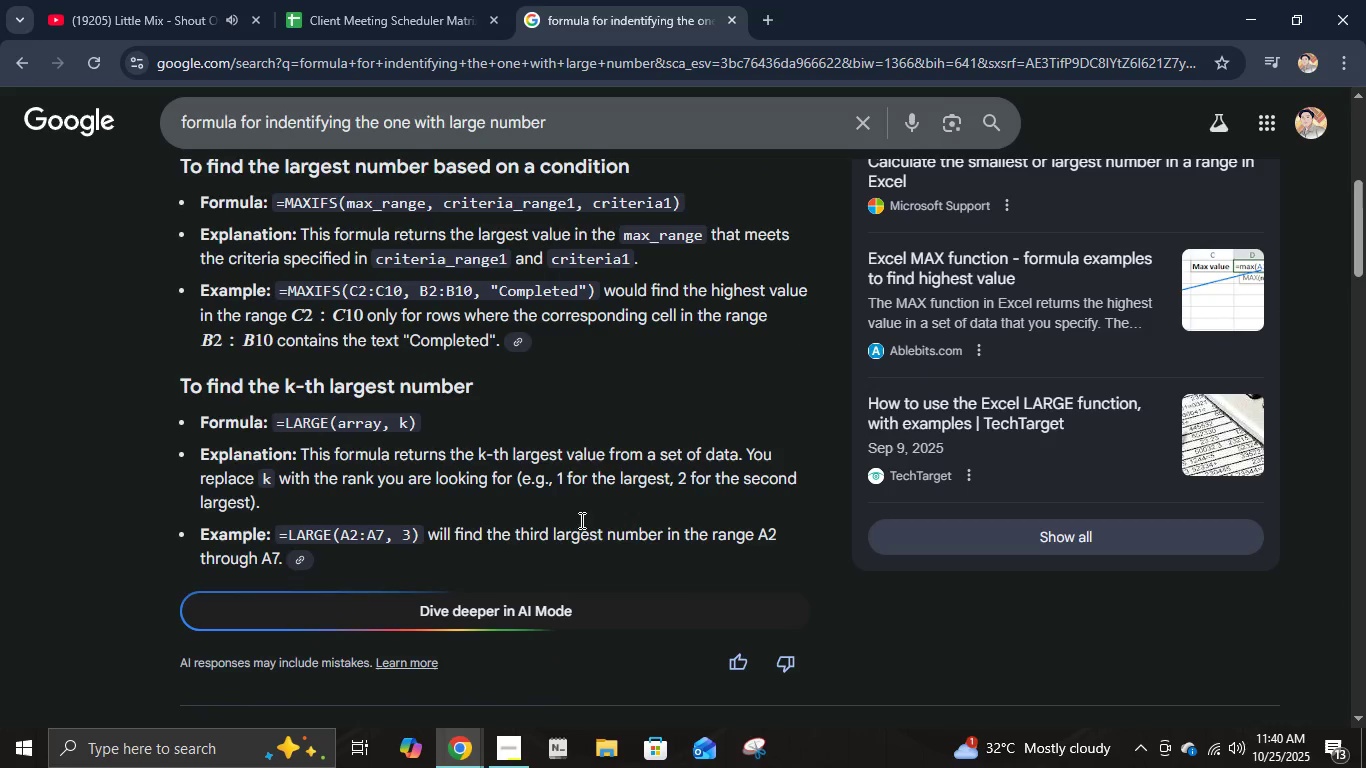 
scroll: coordinate [580, 520], scroll_direction: up, amount: 1.0
 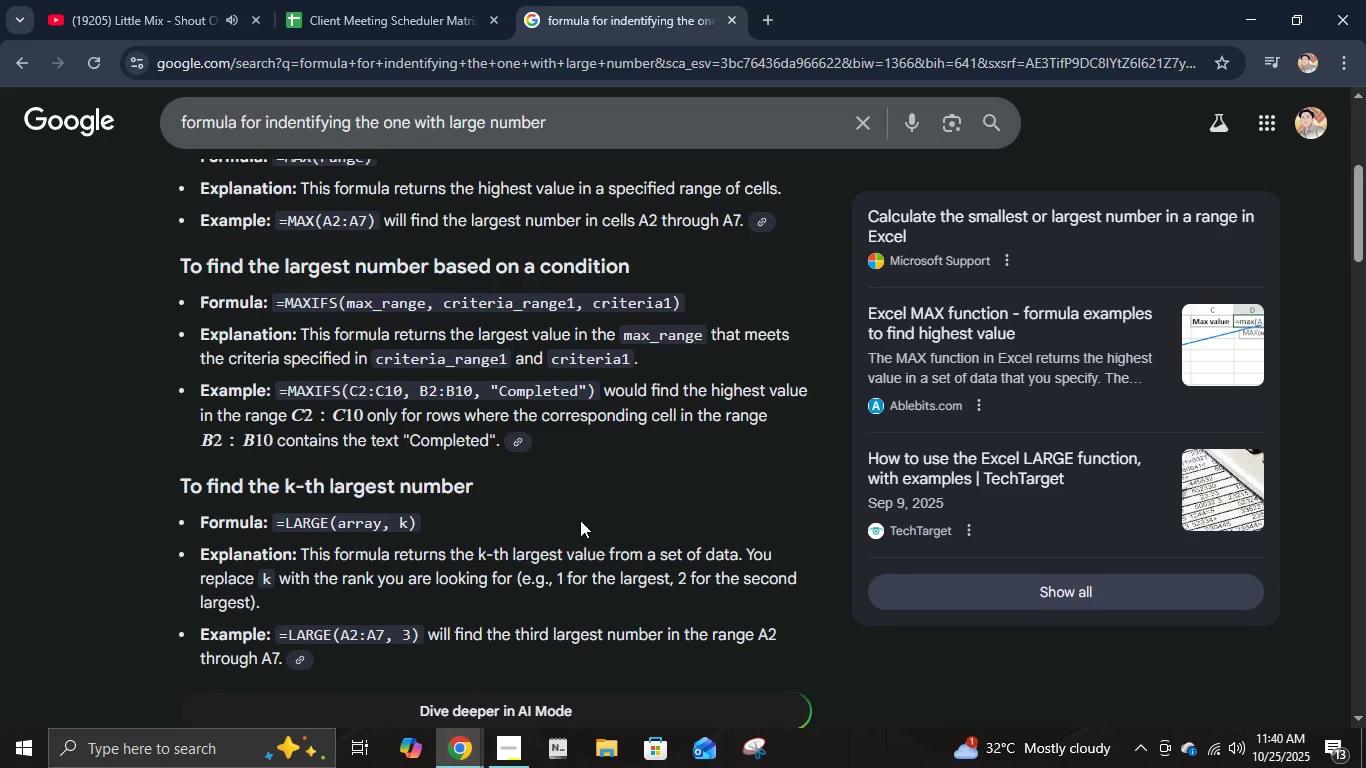 
scroll: coordinate [580, 520], scroll_direction: none, amount: 0.0
 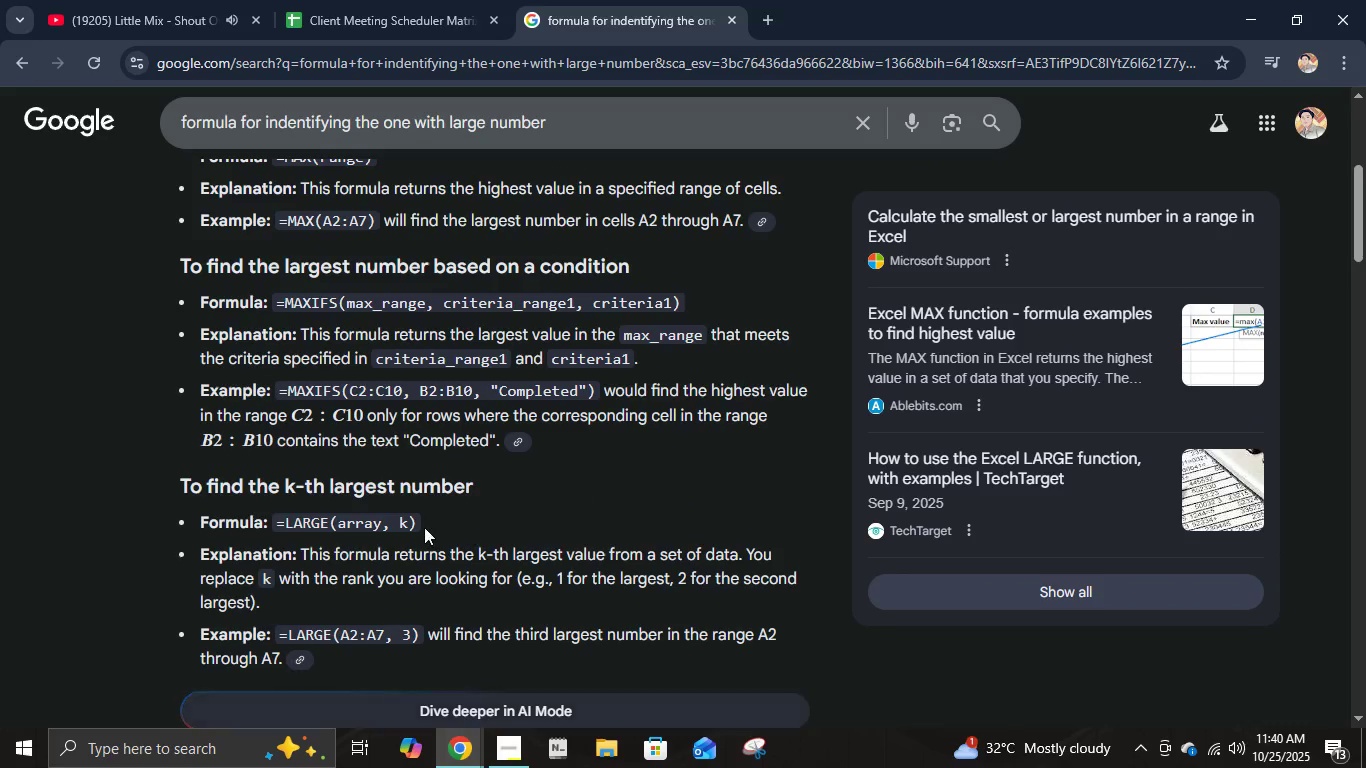 
left_click_drag(start_coordinate=[445, 519], to_coordinate=[276, 523])
 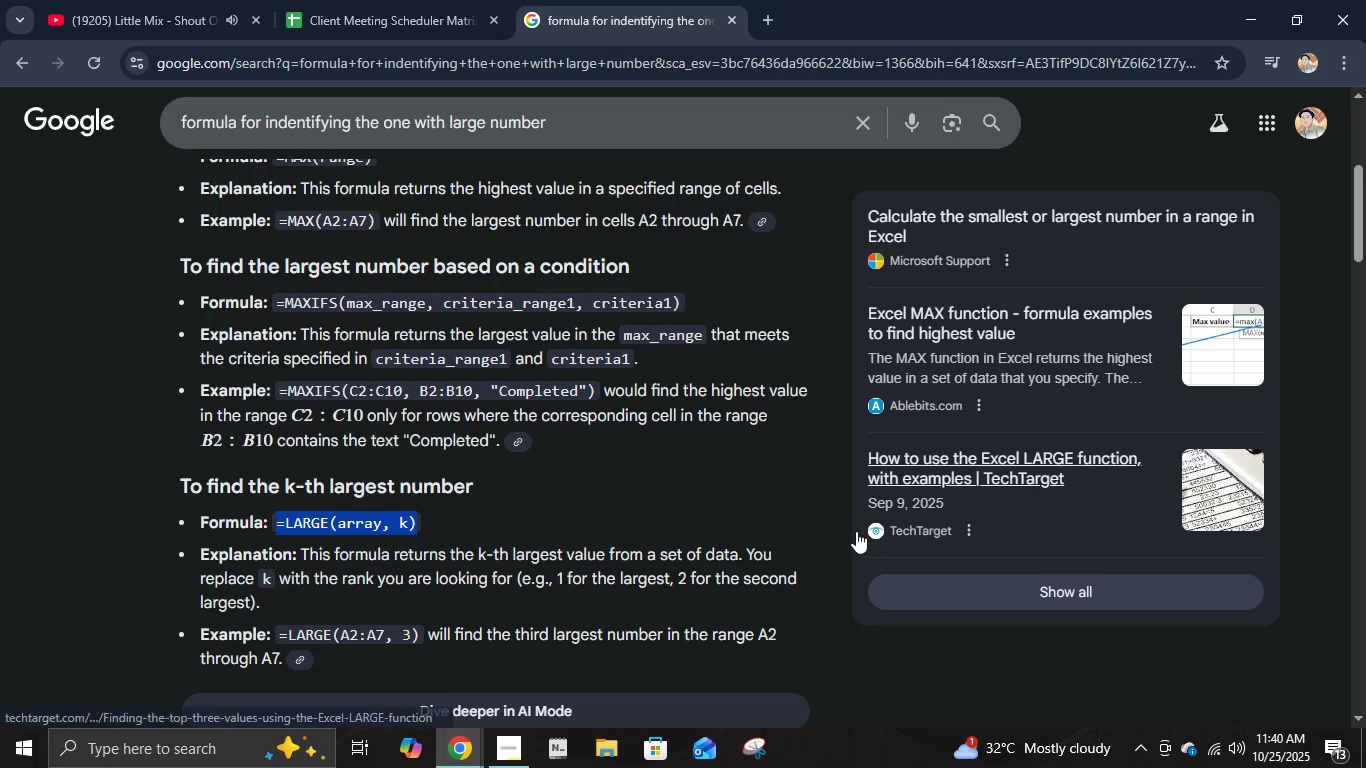 
key(Control+C)
 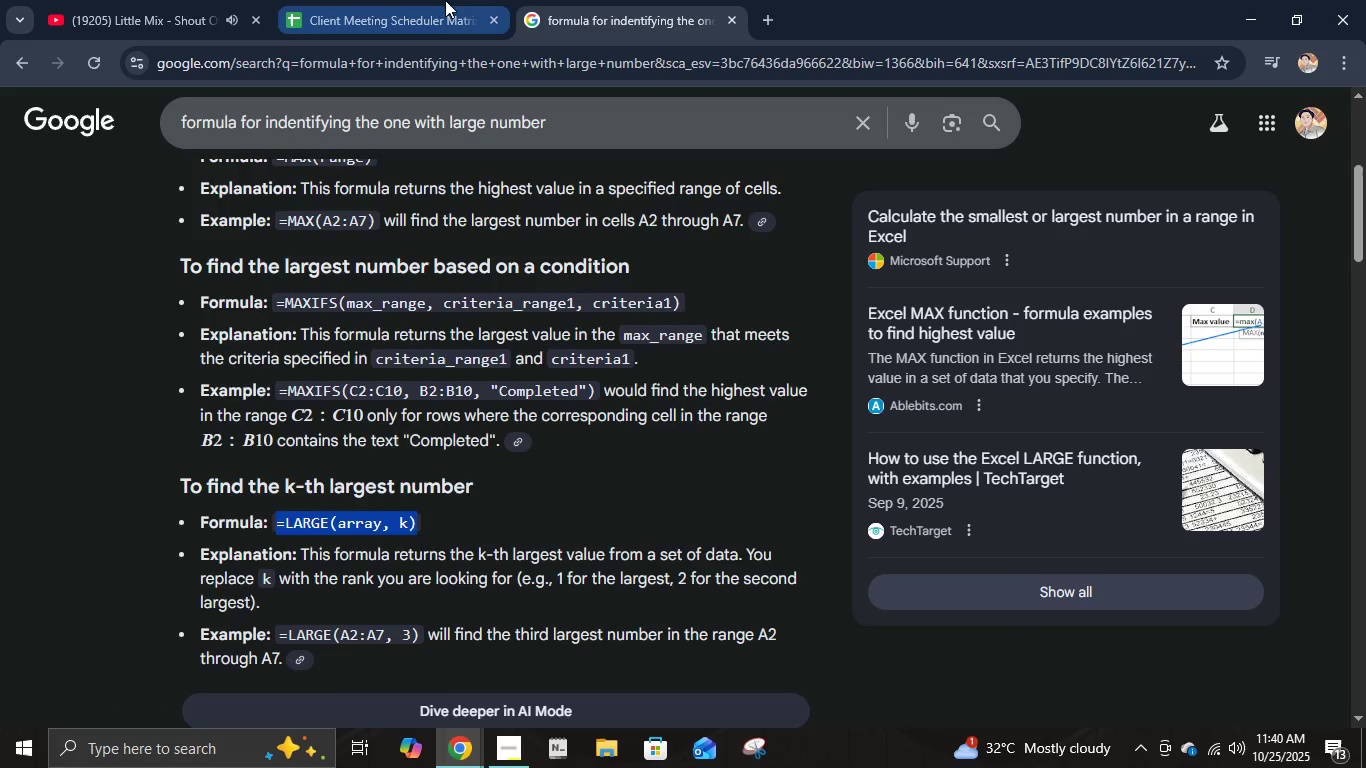 
left_click([445, 0])
 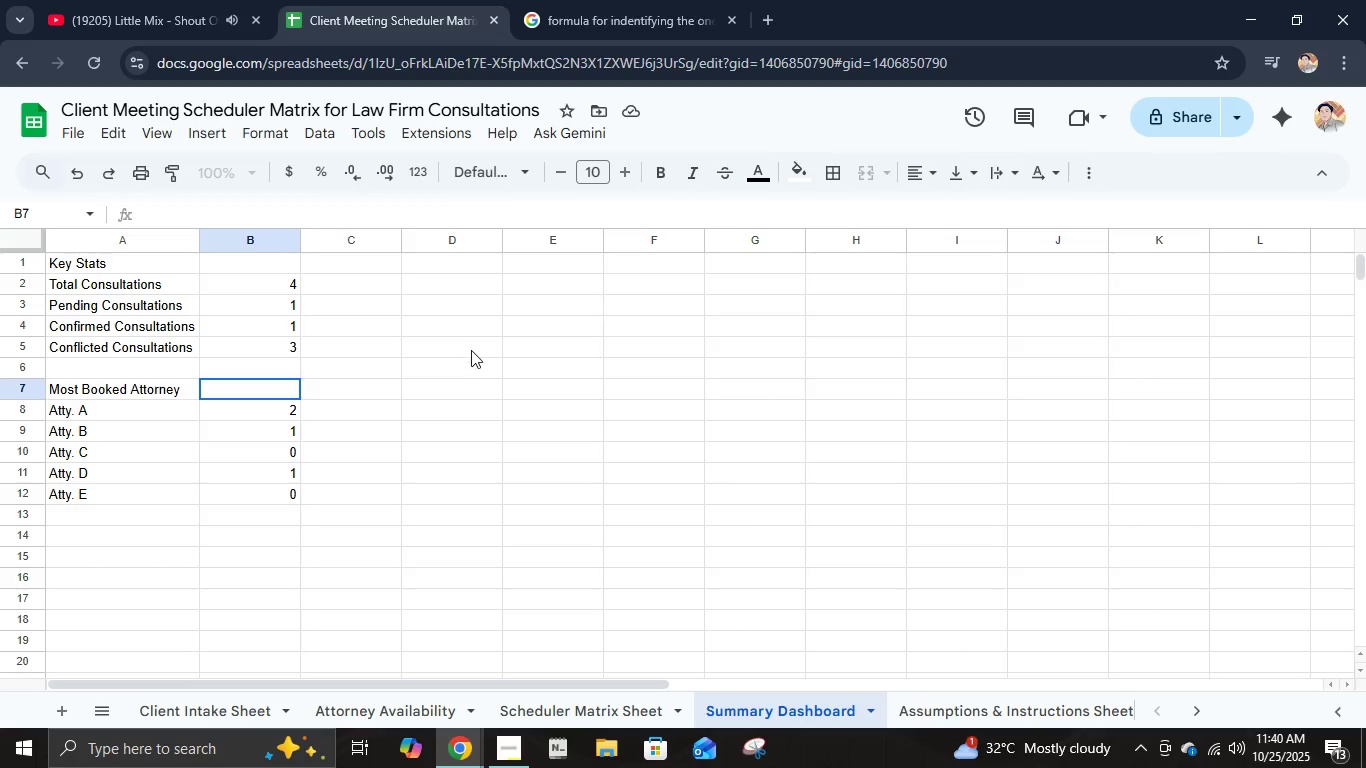 
key(Control+V)
 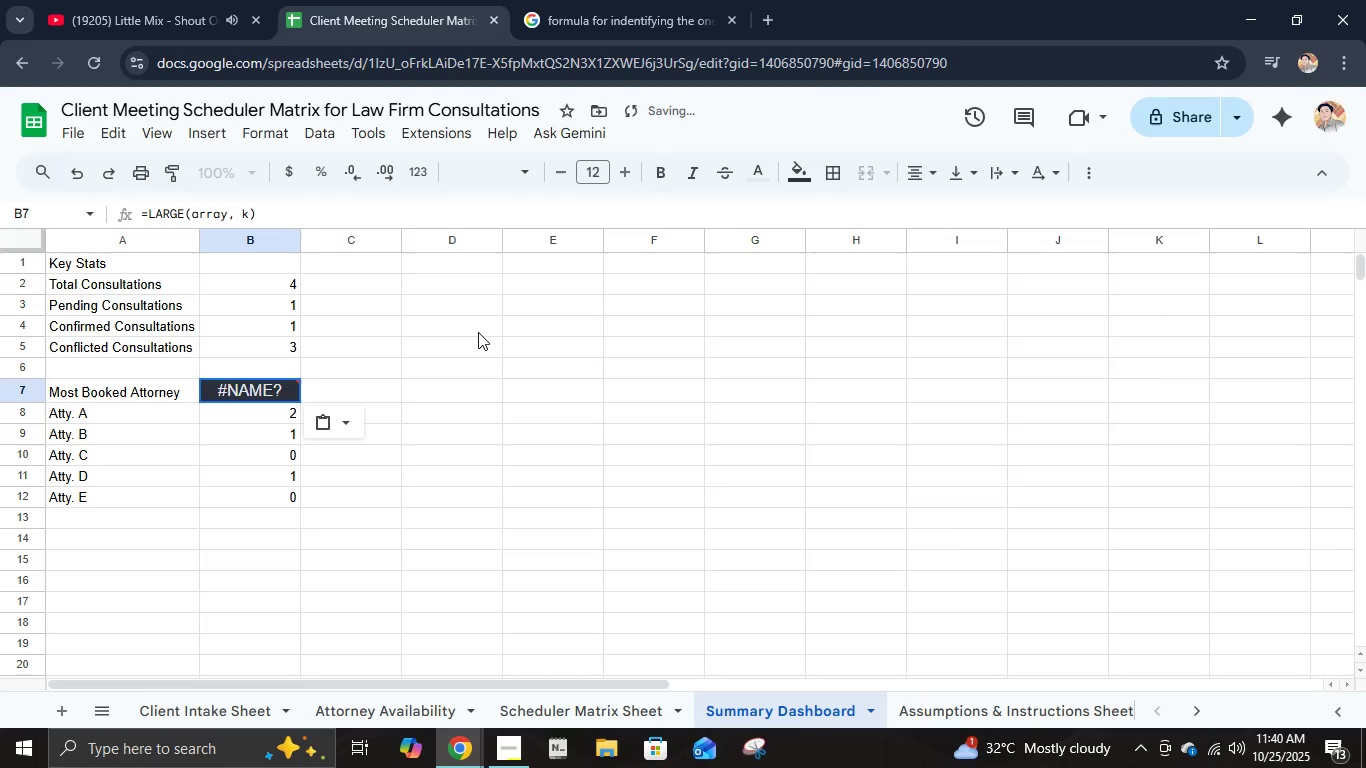 
key(Control+Z)
 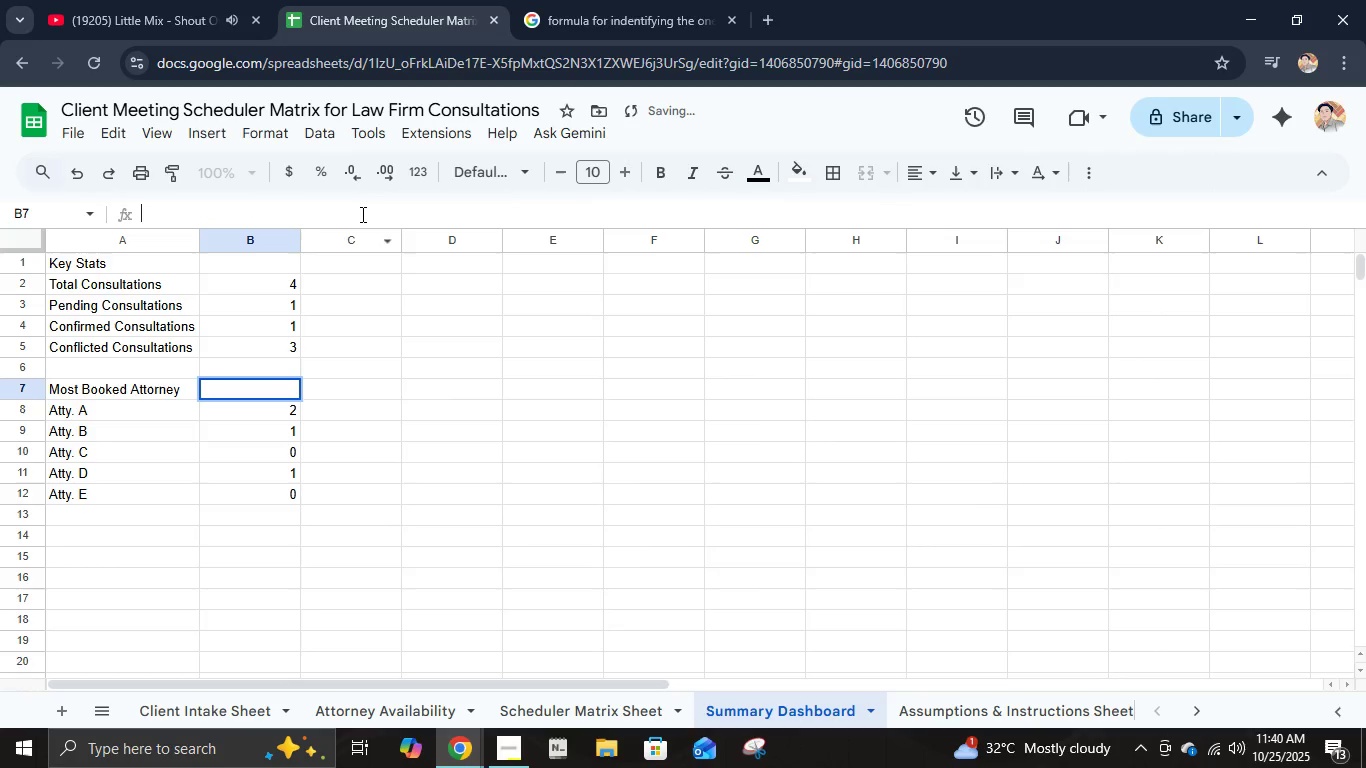 
left_click([361, 214])
 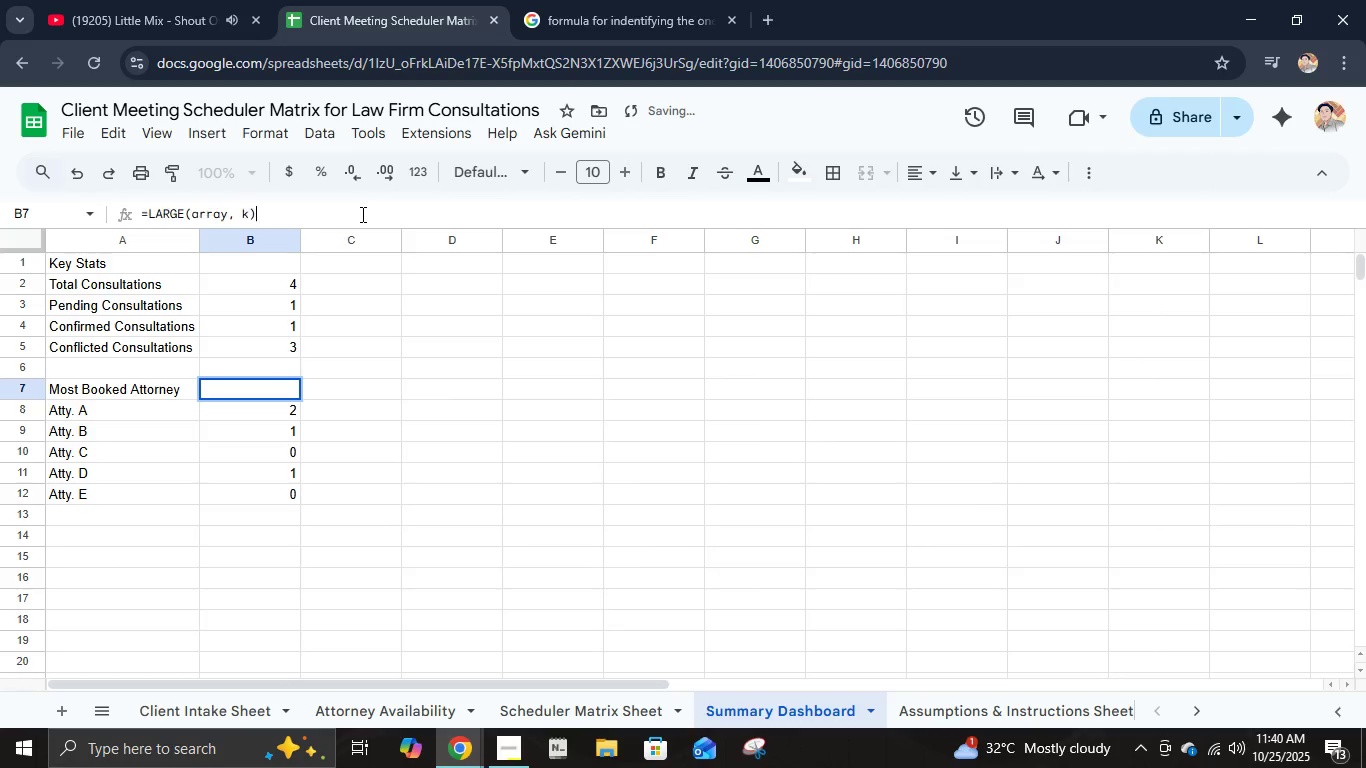 
key(Control+V)
 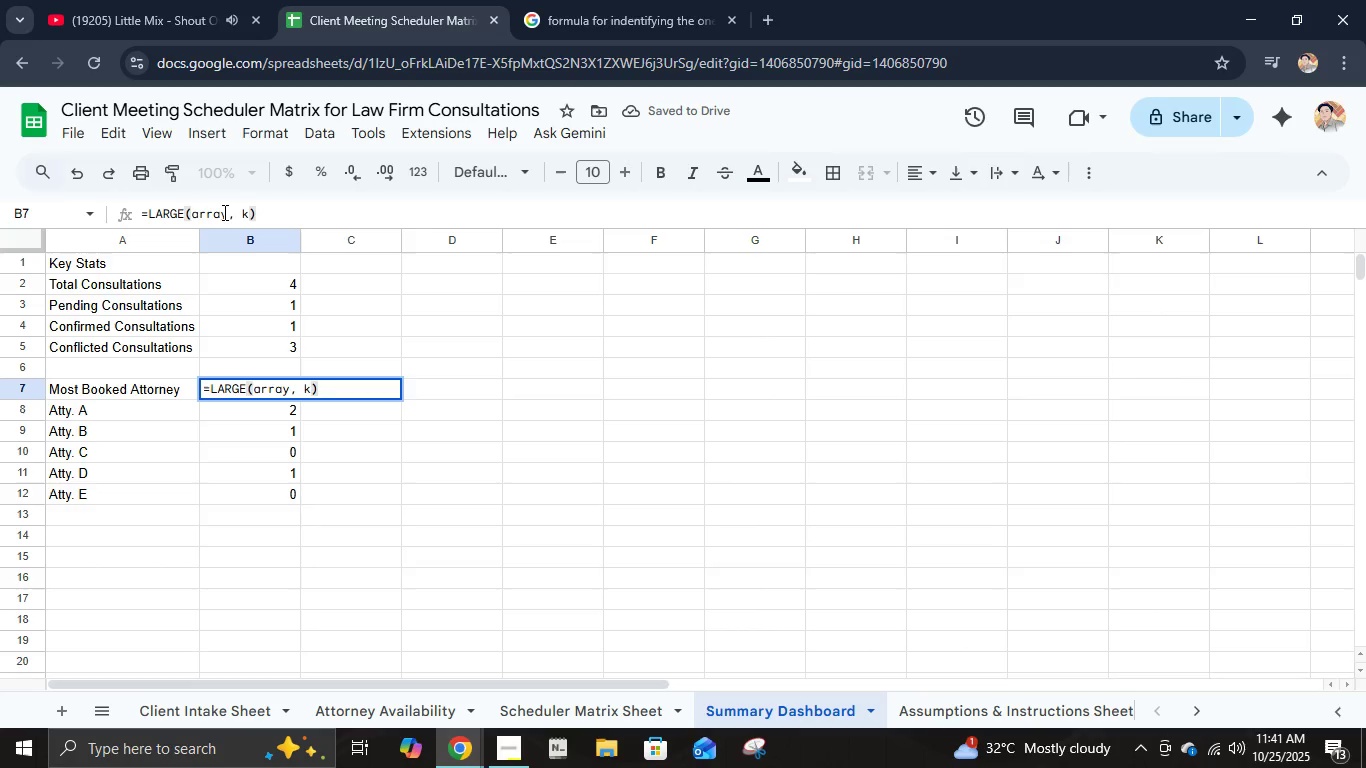 
left_click_drag(start_coordinate=[227, 214], to_coordinate=[195, 209])
 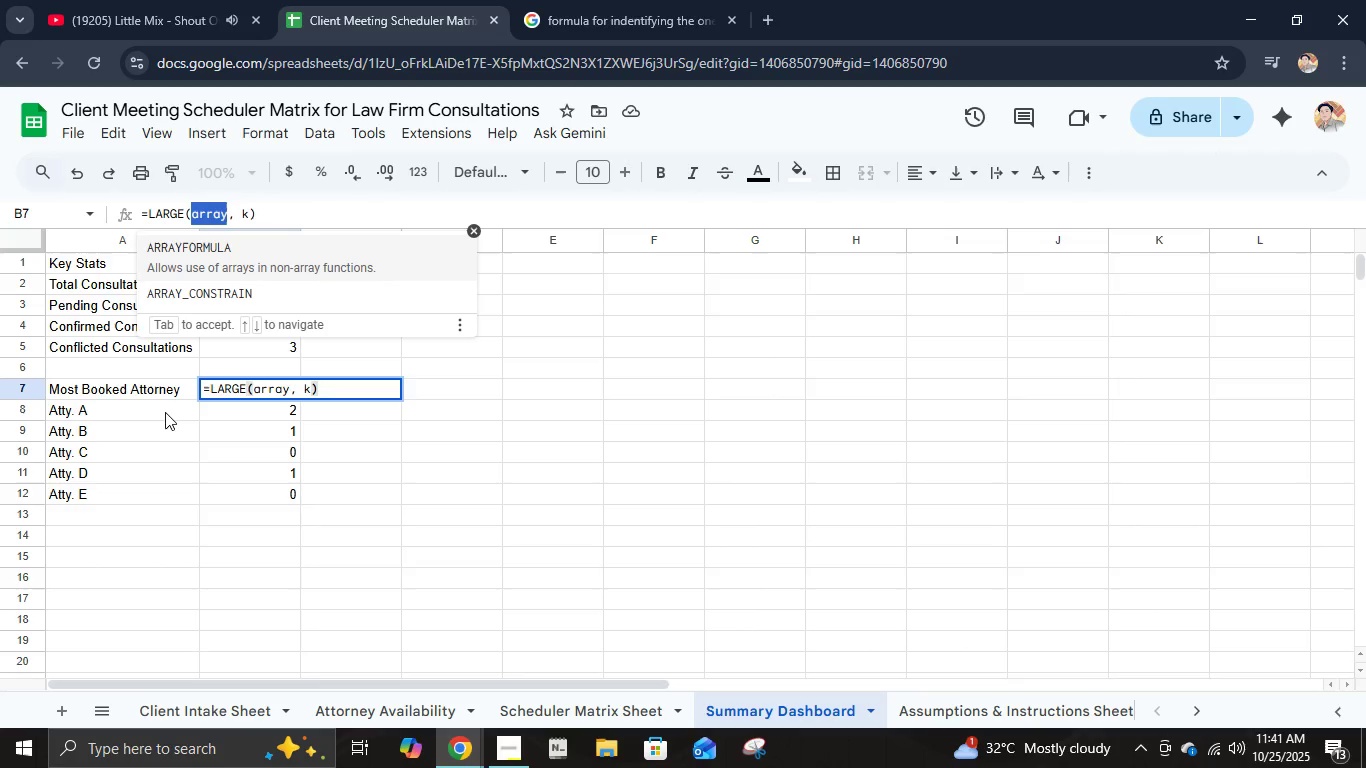 
left_click_drag(start_coordinate=[162, 406], to_coordinate=[162, 491])
 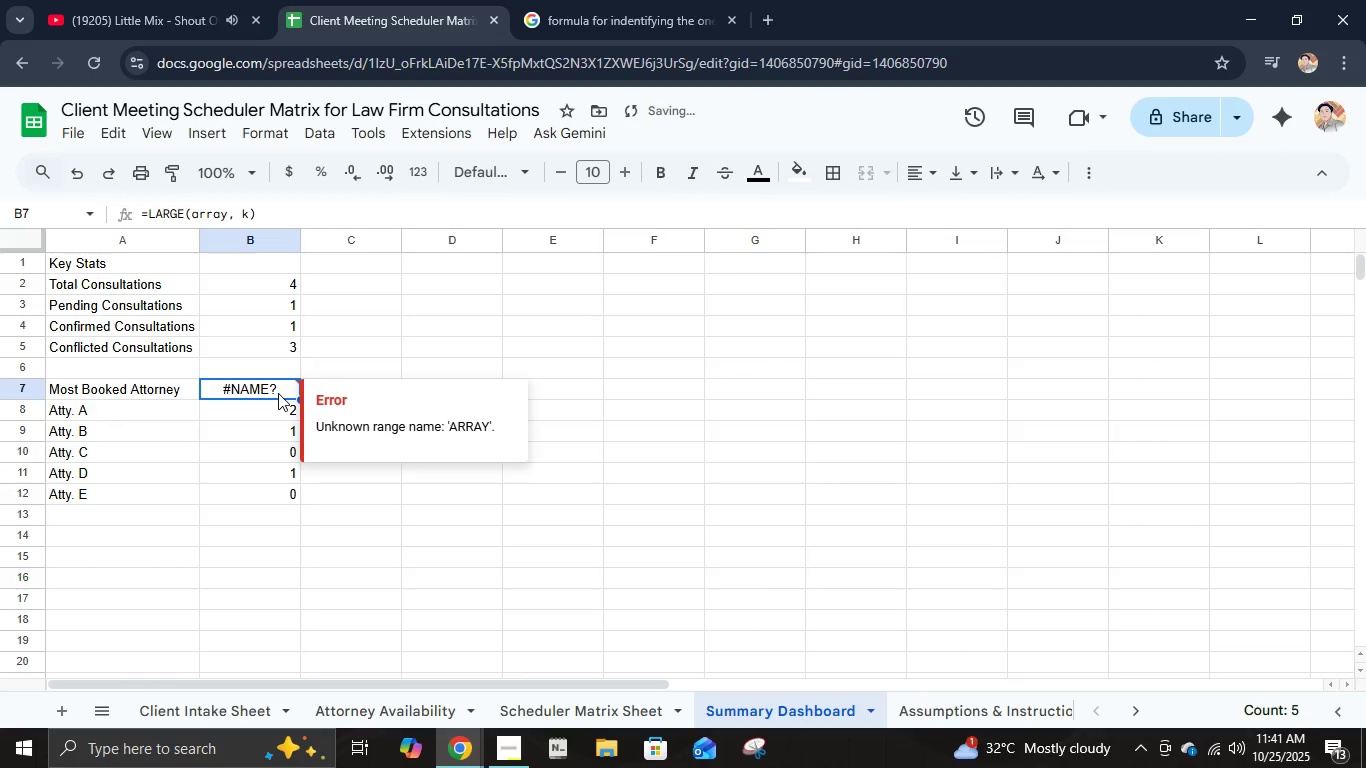 
left_click([278, 393])
 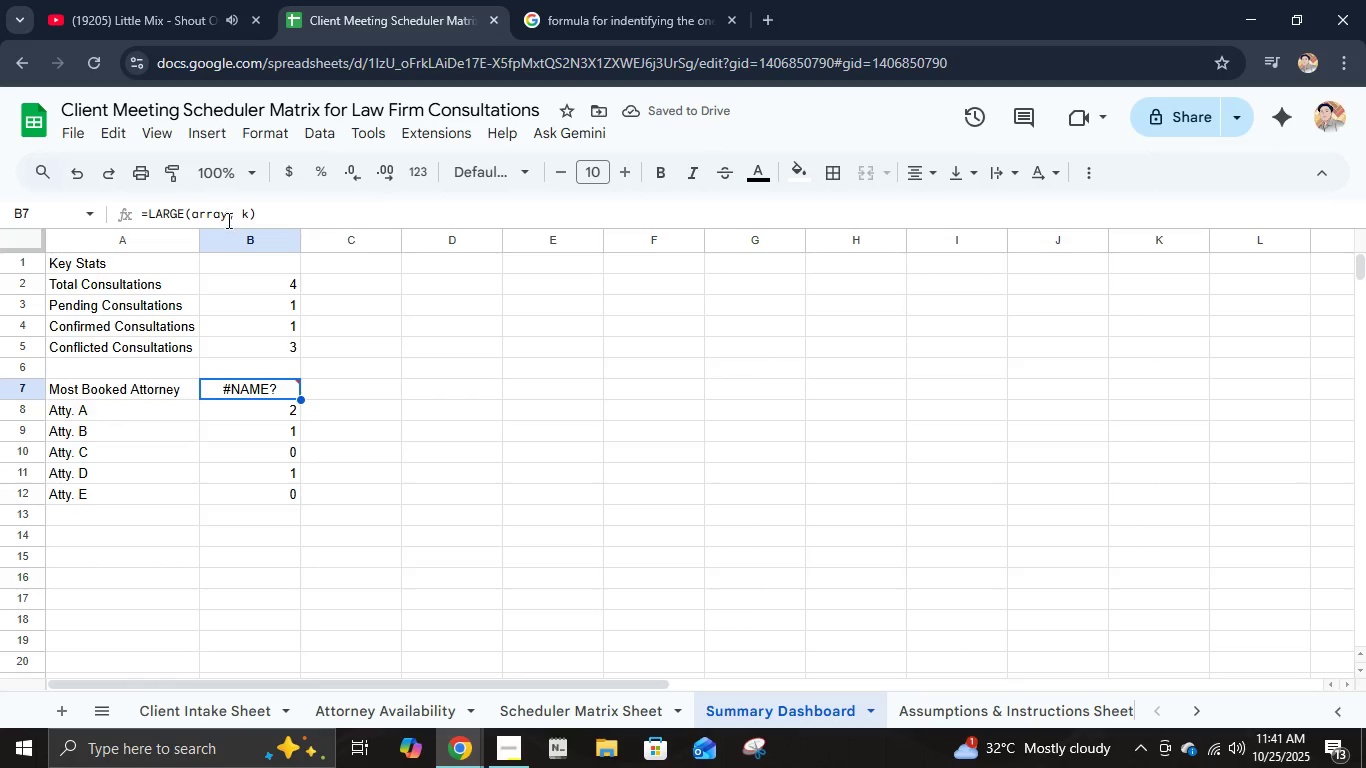 
left_click_drag(start_coordinate=[229, 215], to_coordinate=[191, 211])
 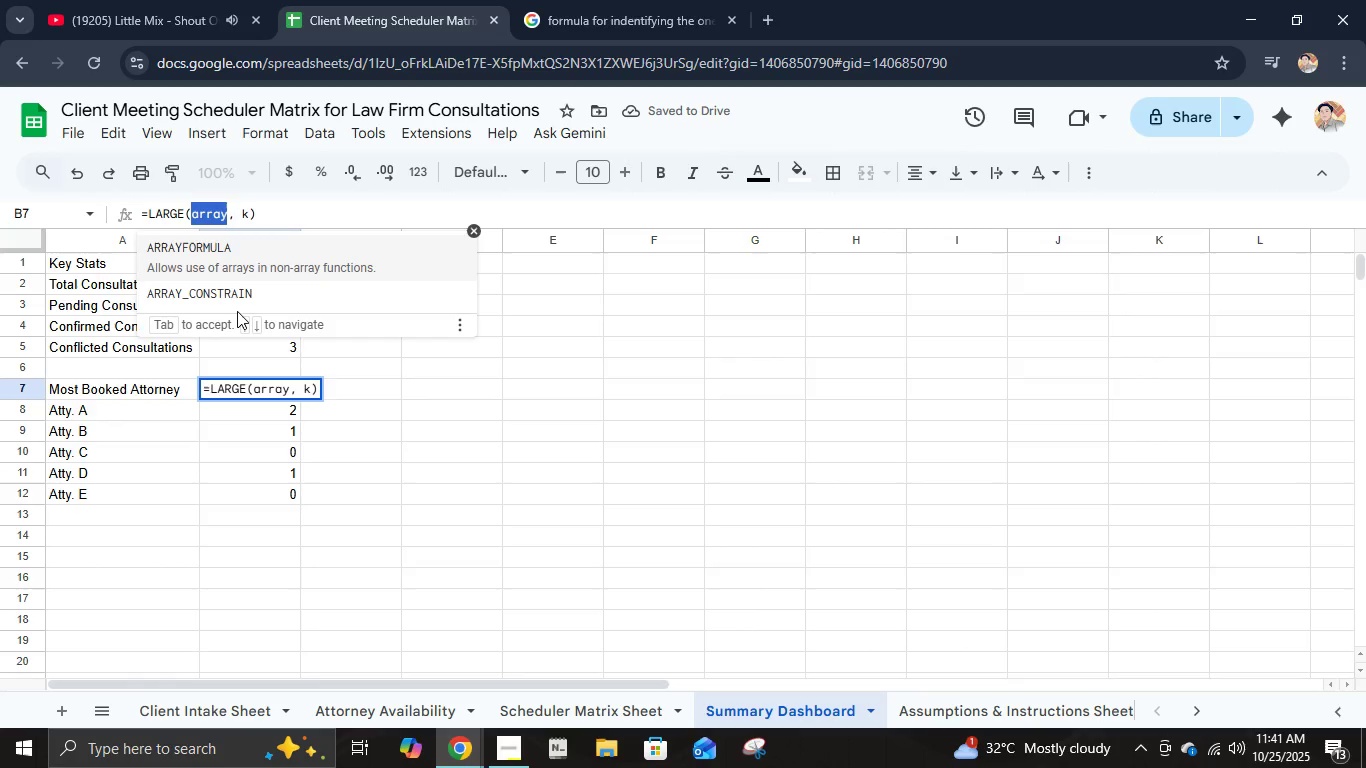 
type(A:)
key(Backspace)
type(8:A12)
 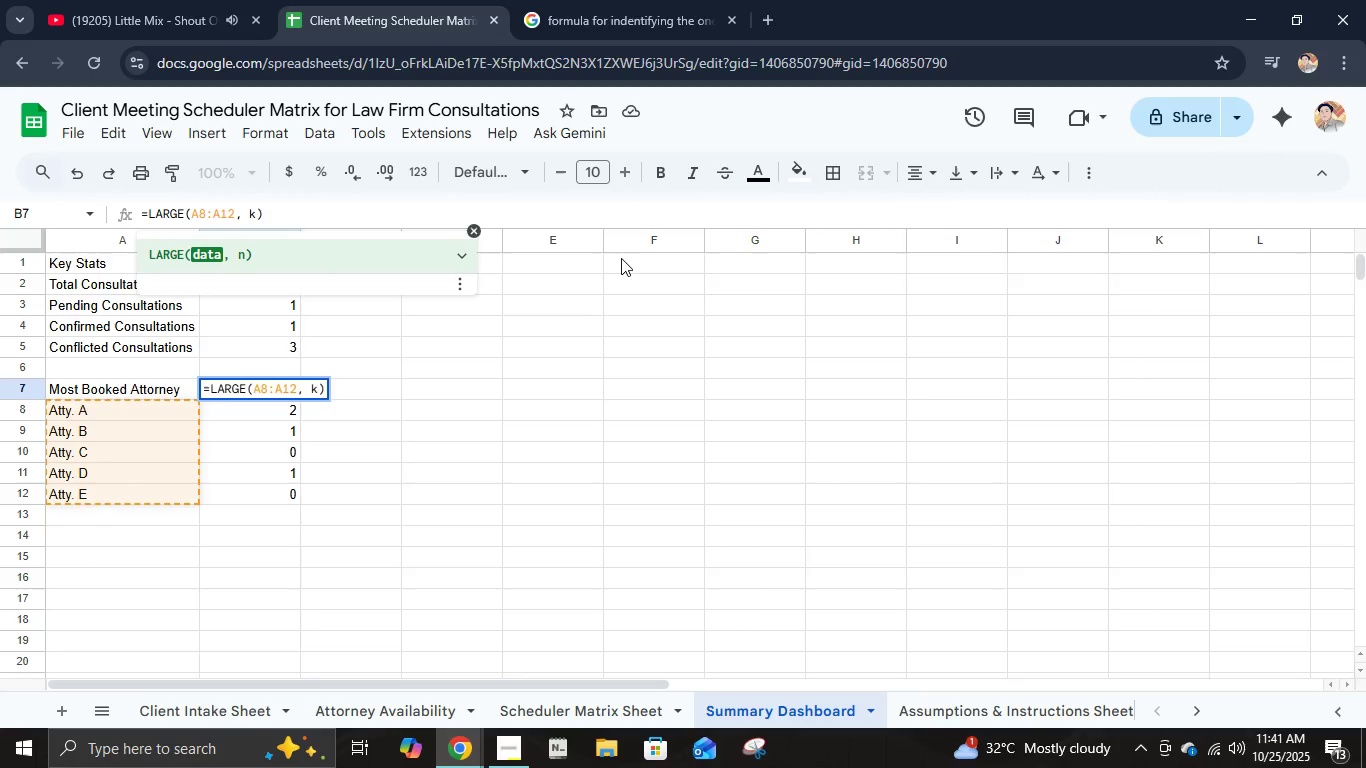 
left_click([256, 220])
 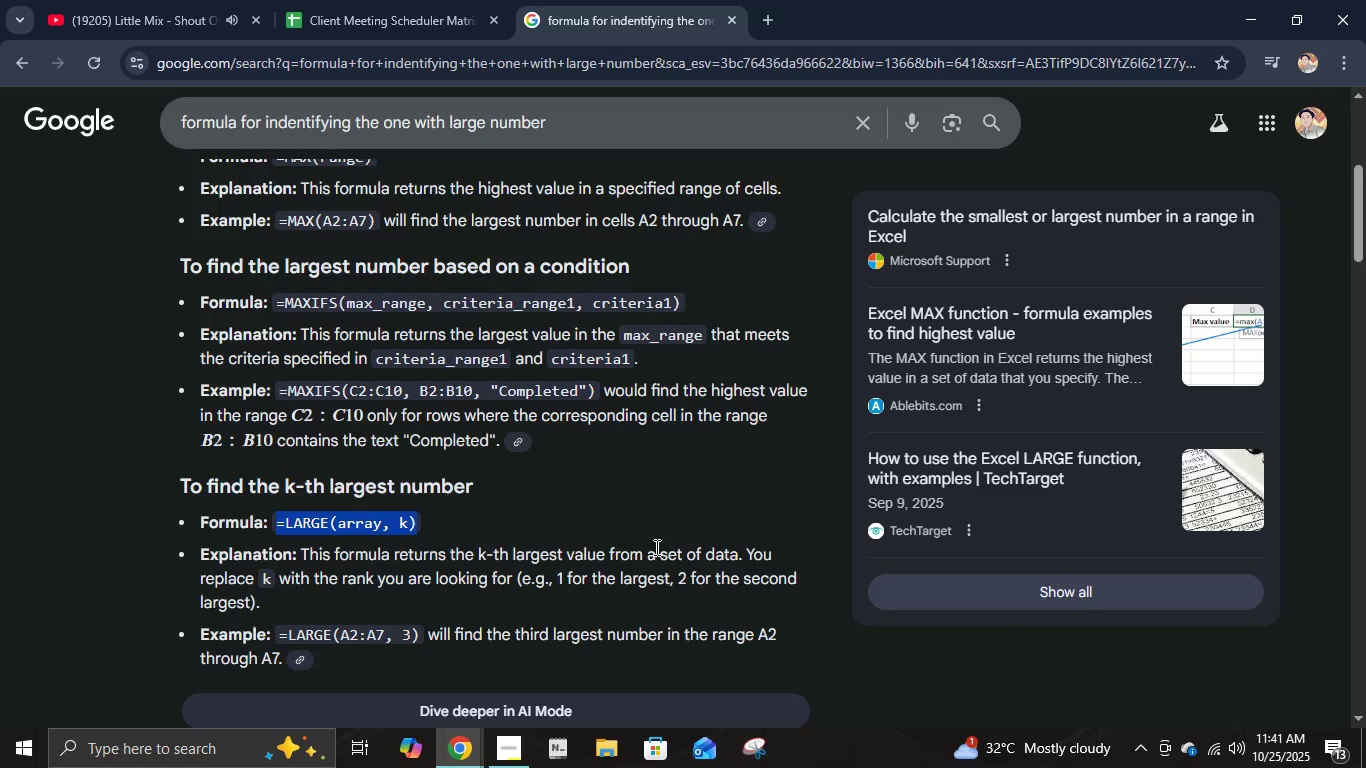 
wait(13.28)
 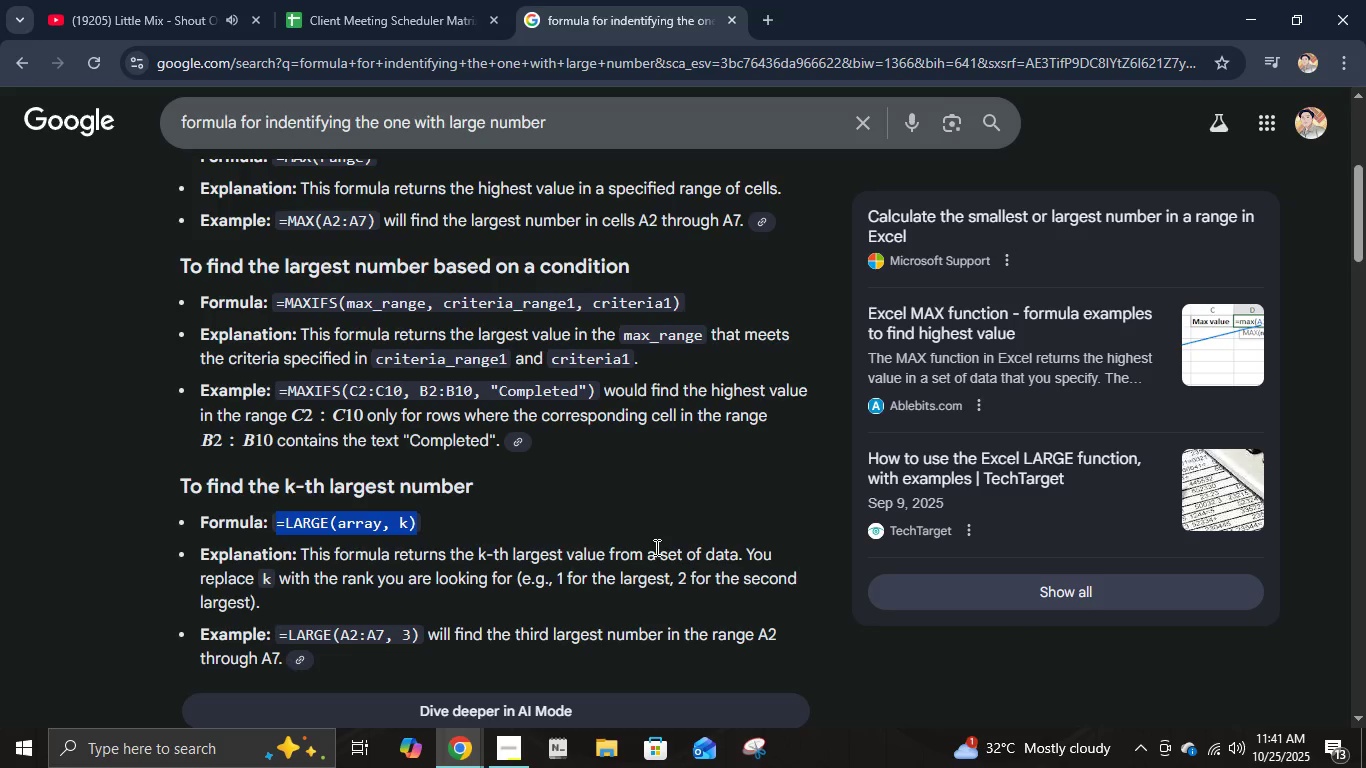 
left_click([433, 0])
 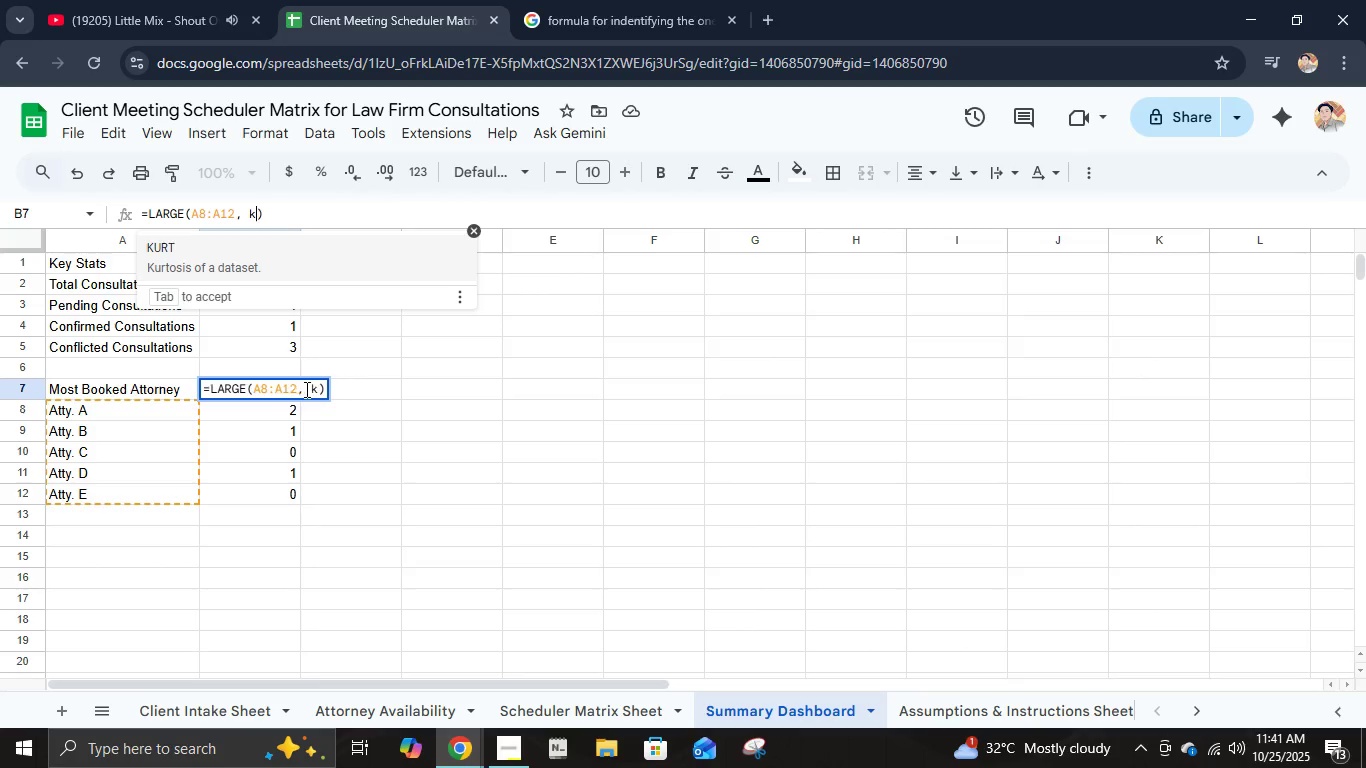 
left_click_drag(start_coordinate=[311, 387], to_coordinate=[317, 387])
 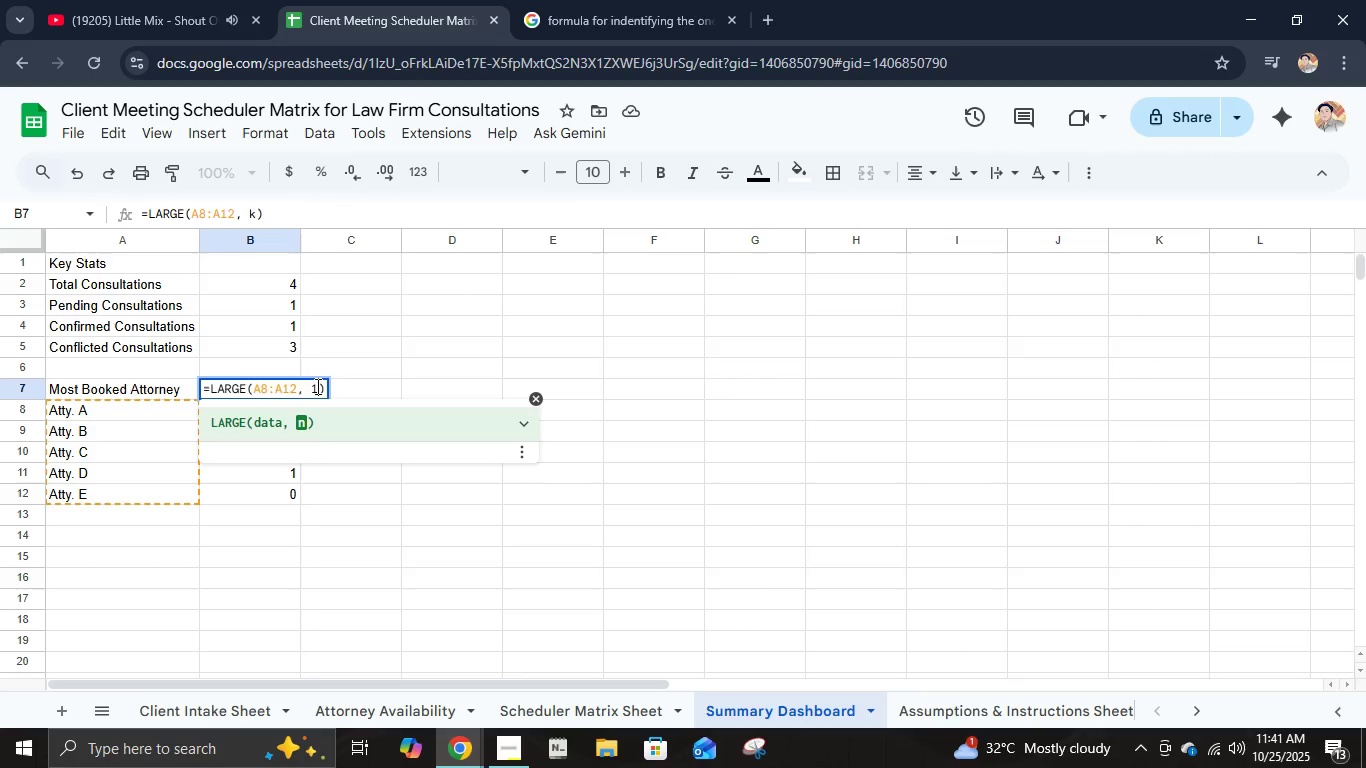 
key(Numpad1)
 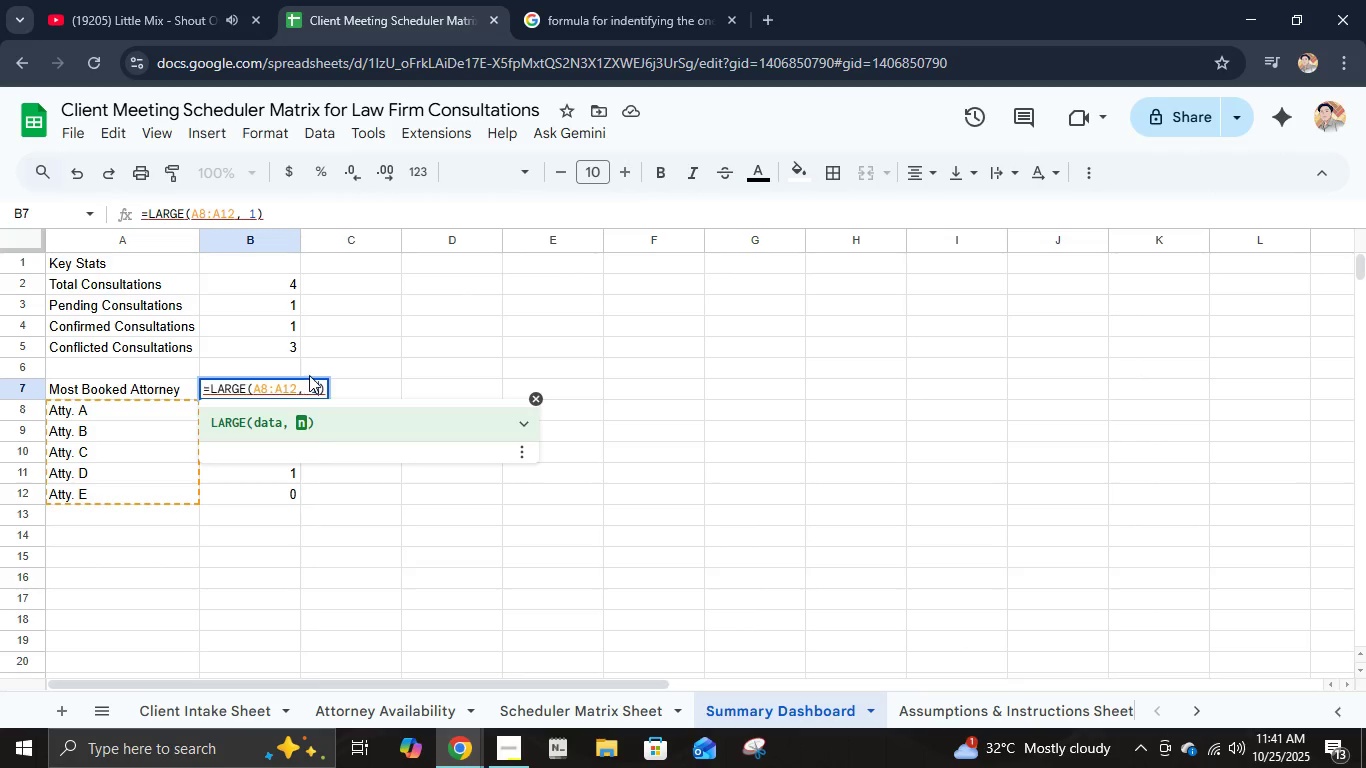 
key(NumpadEnter)
 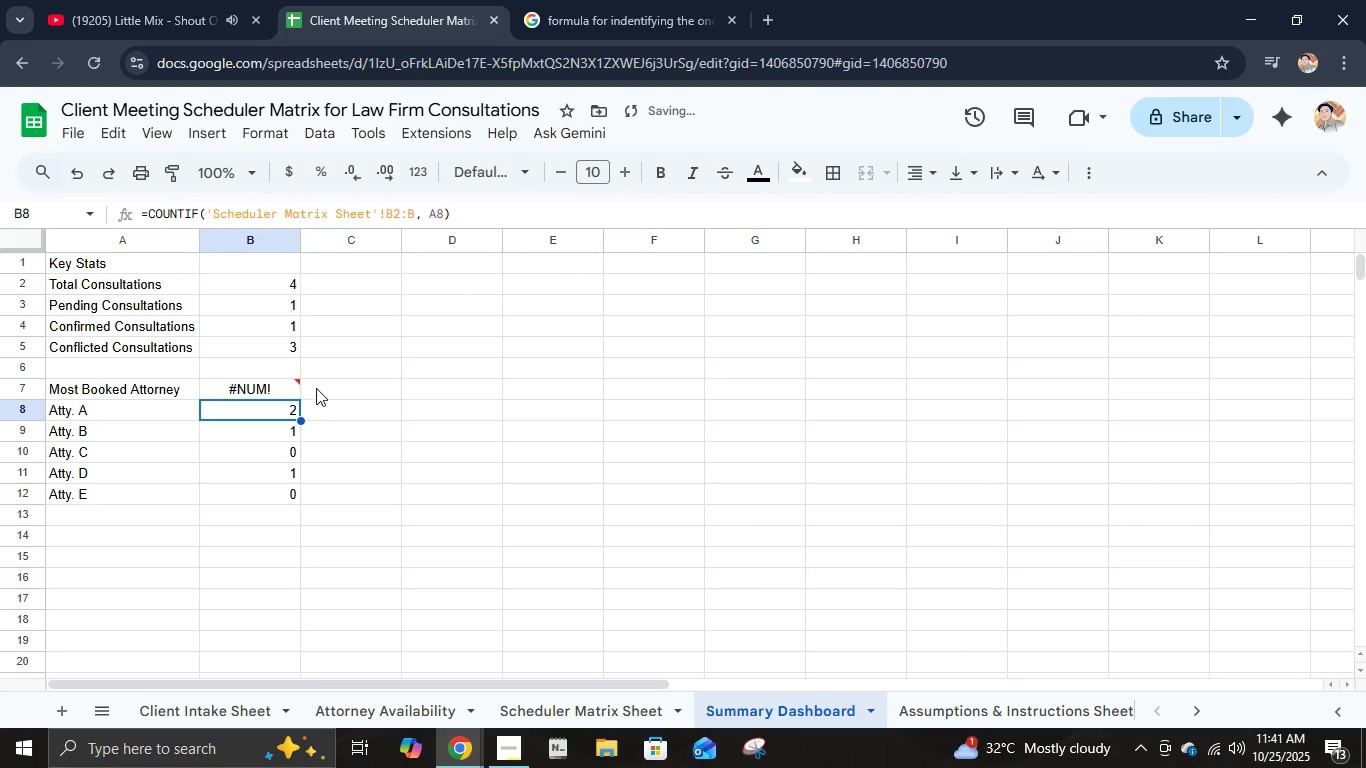 
left_click([295, 389])
 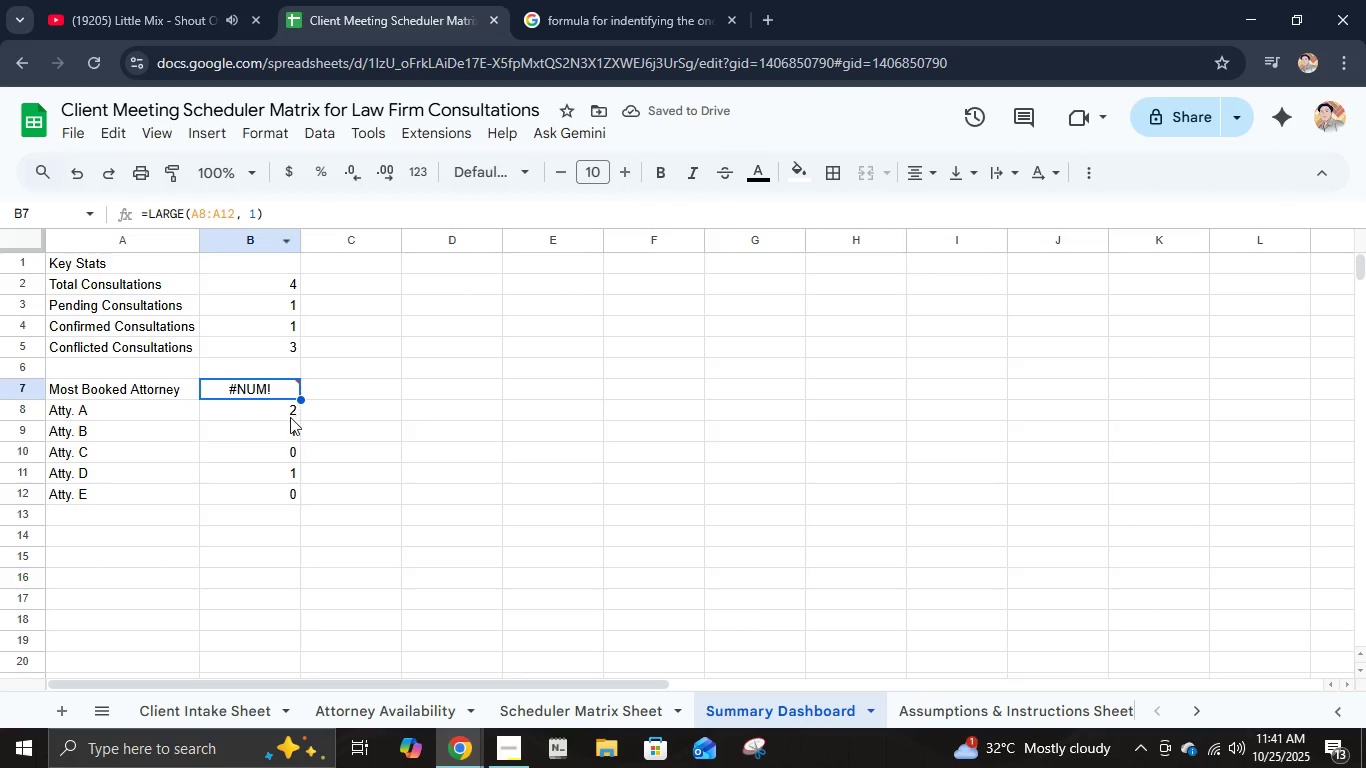 
left_click([201, 209])
 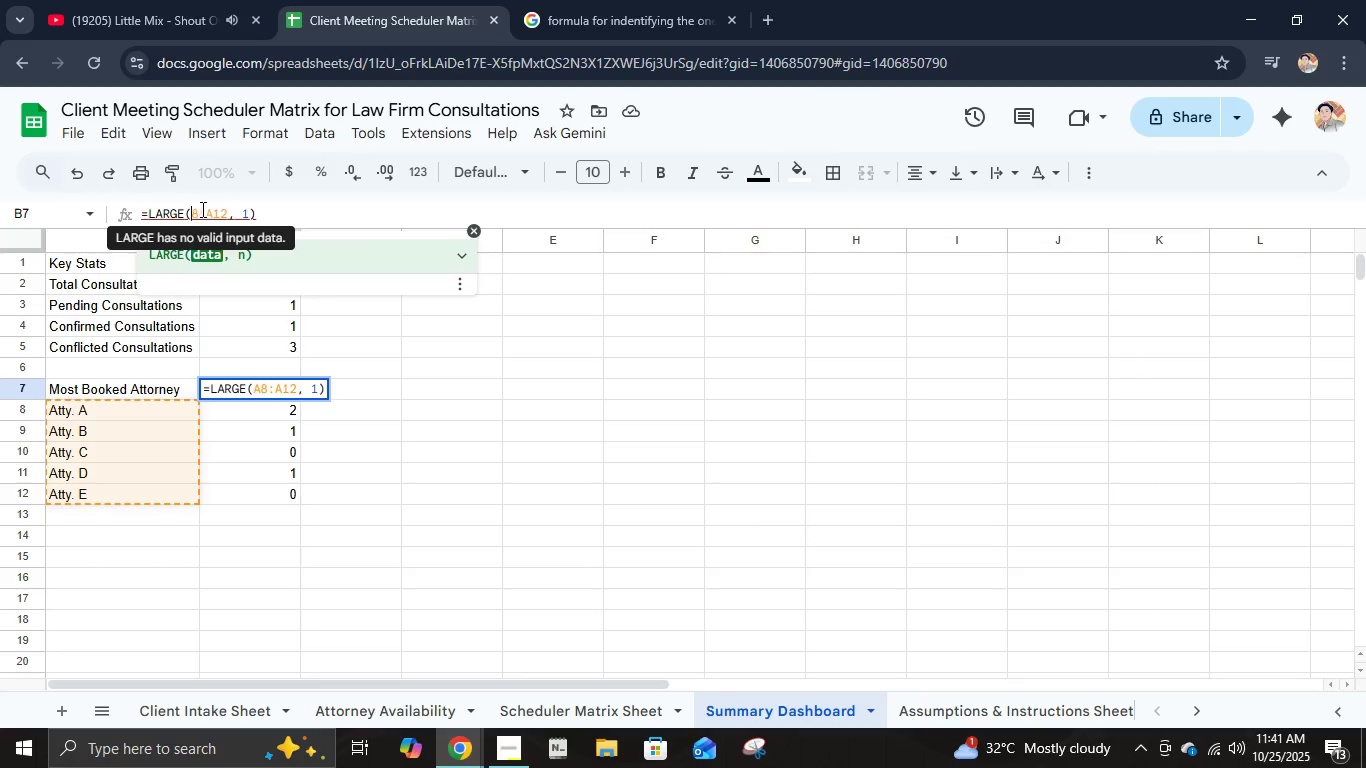 
key(Backspace)
 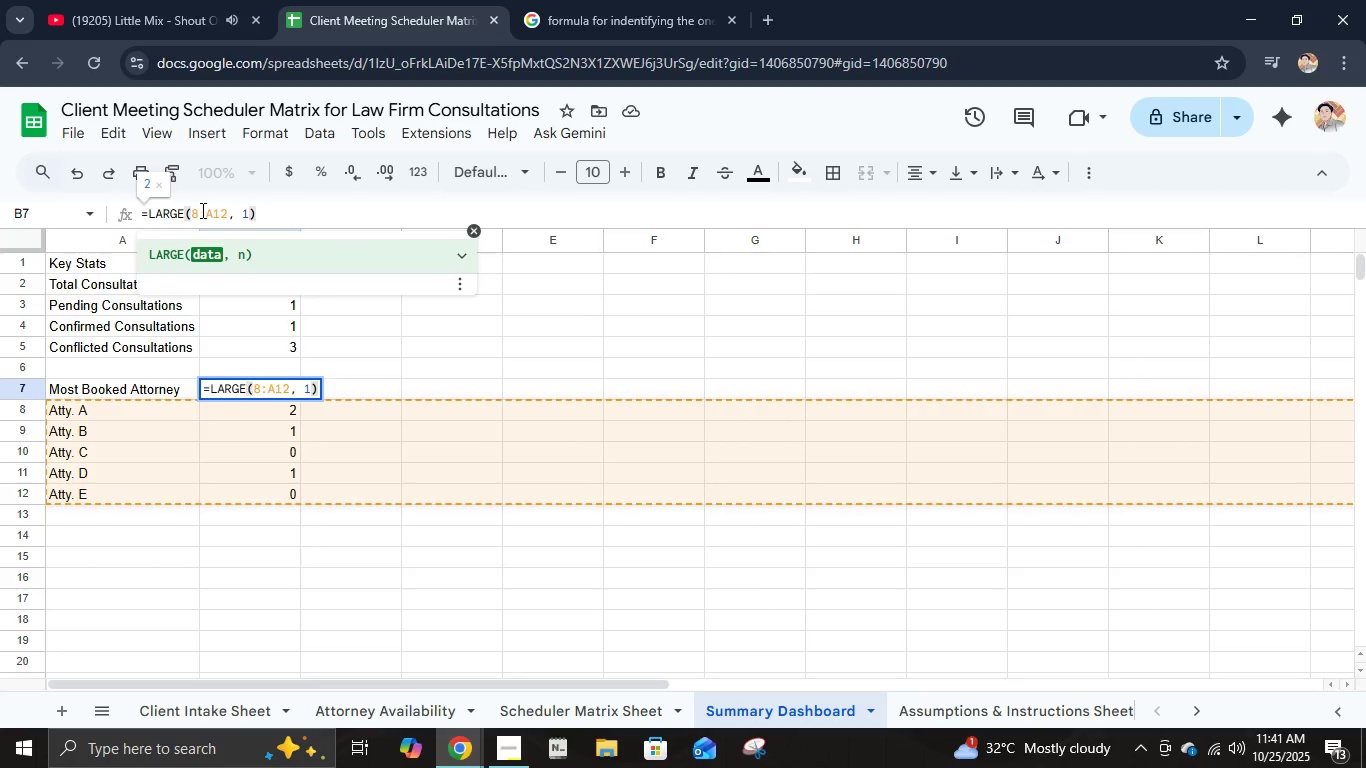 
key(Shift+ShiftLeft)
 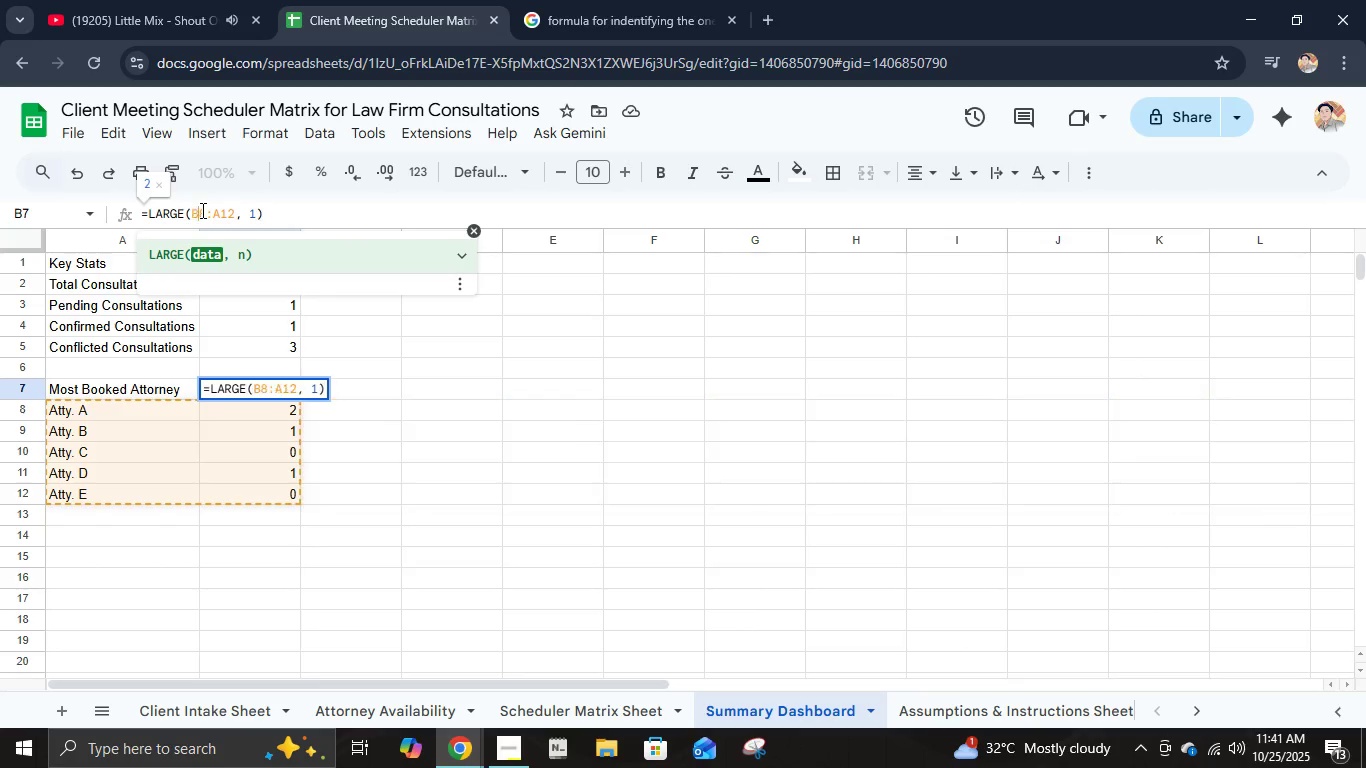 
key(Shift+B)
 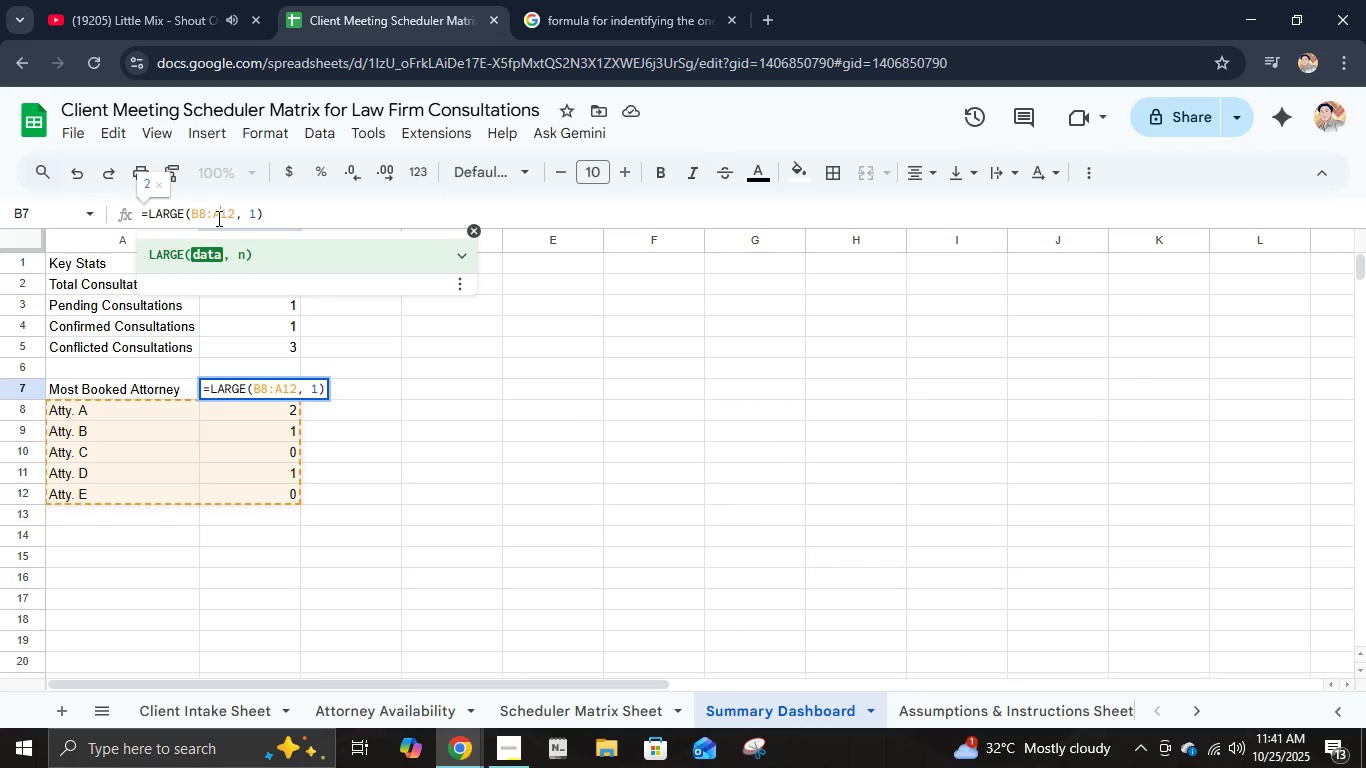 
left_click([217, 218])
 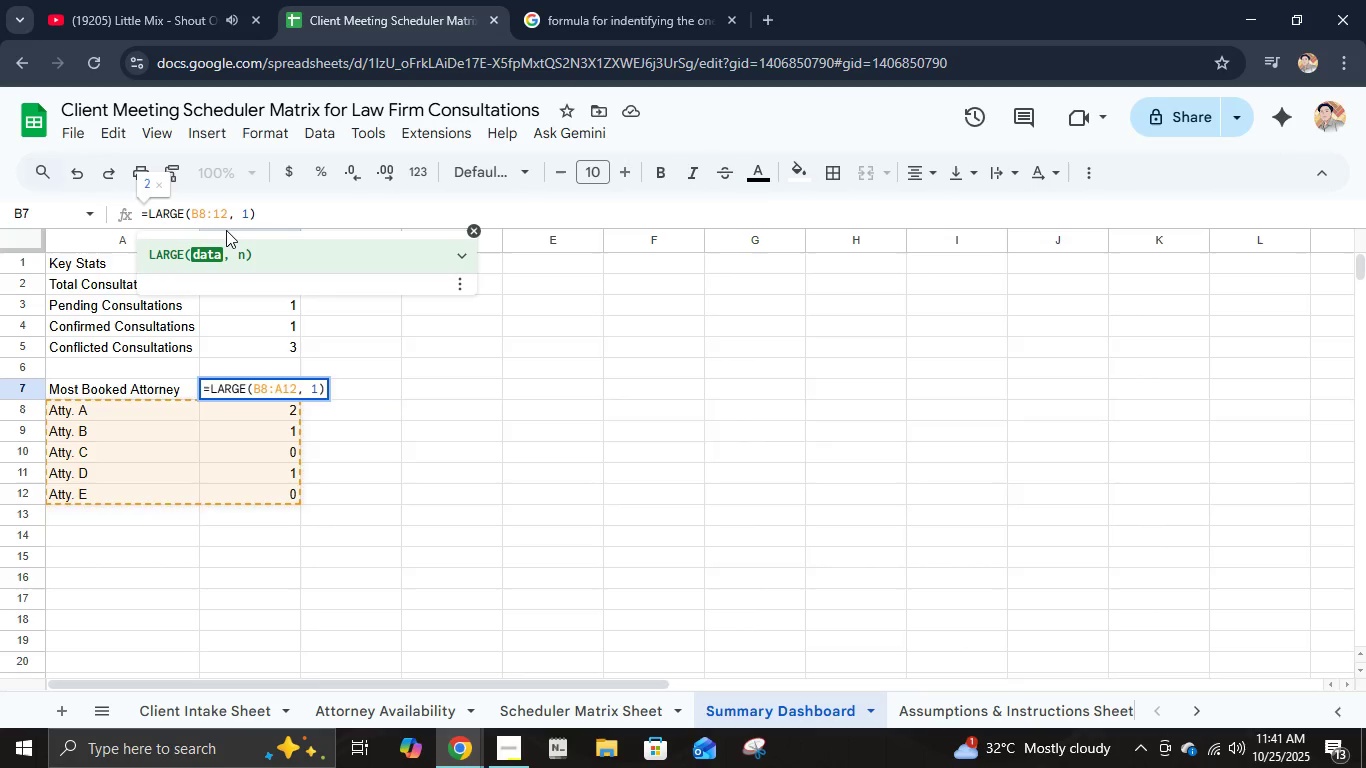 
key(Backspace)
 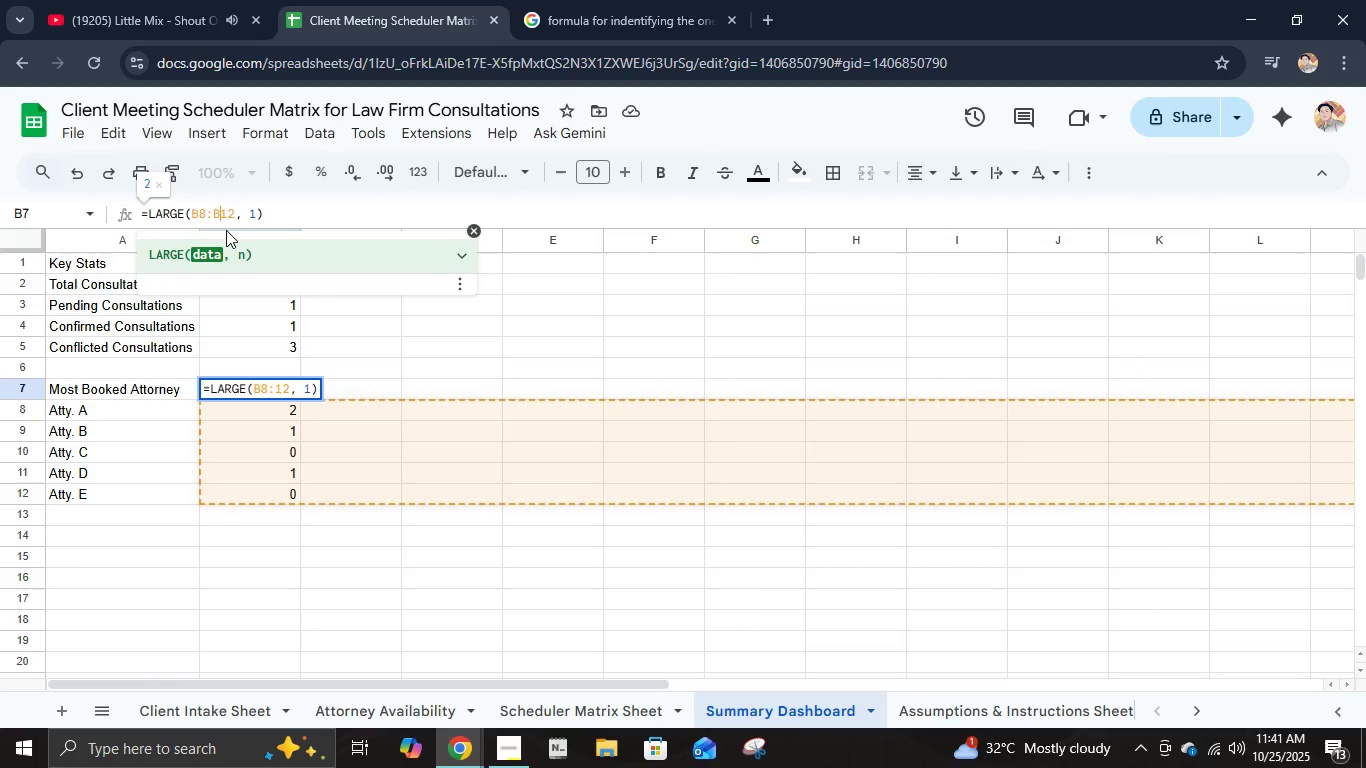 
key(Shift+ShiftLeft)
 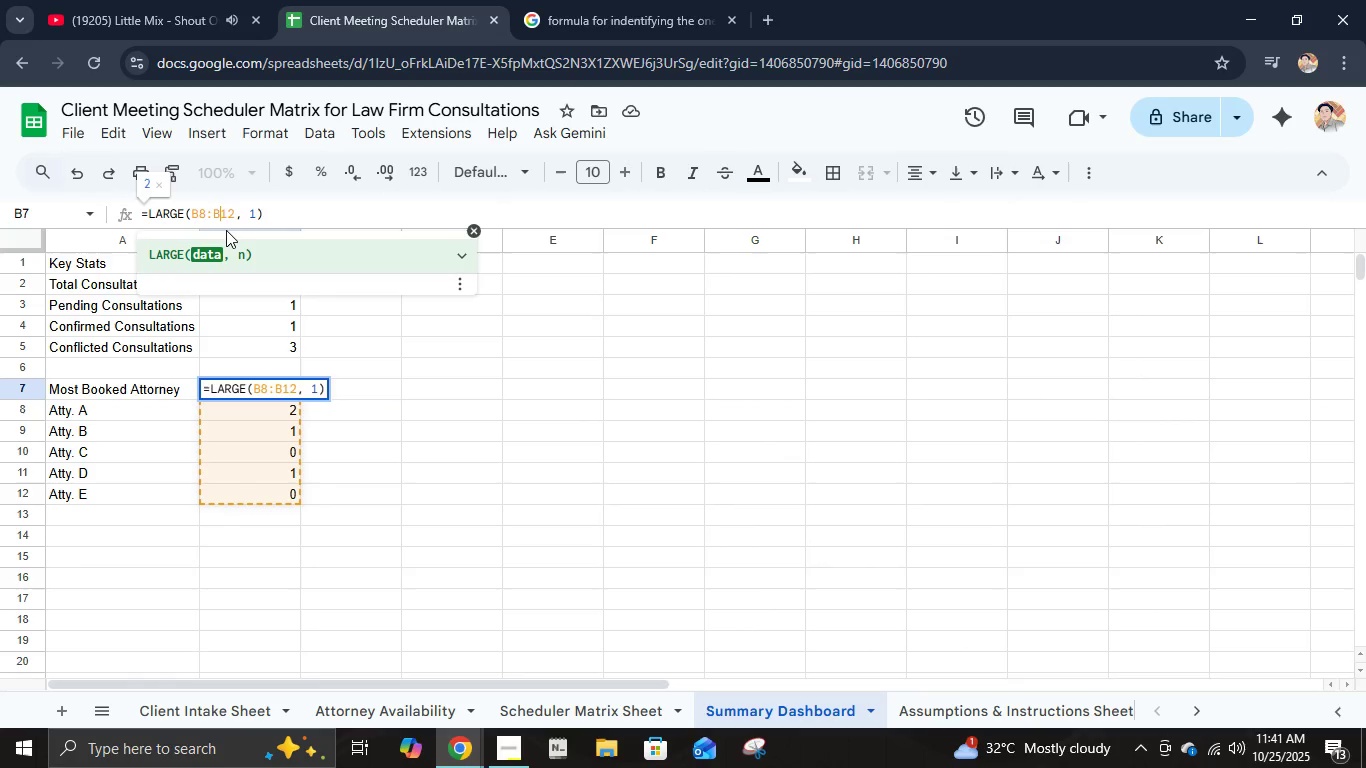 
key(Shift+B)
 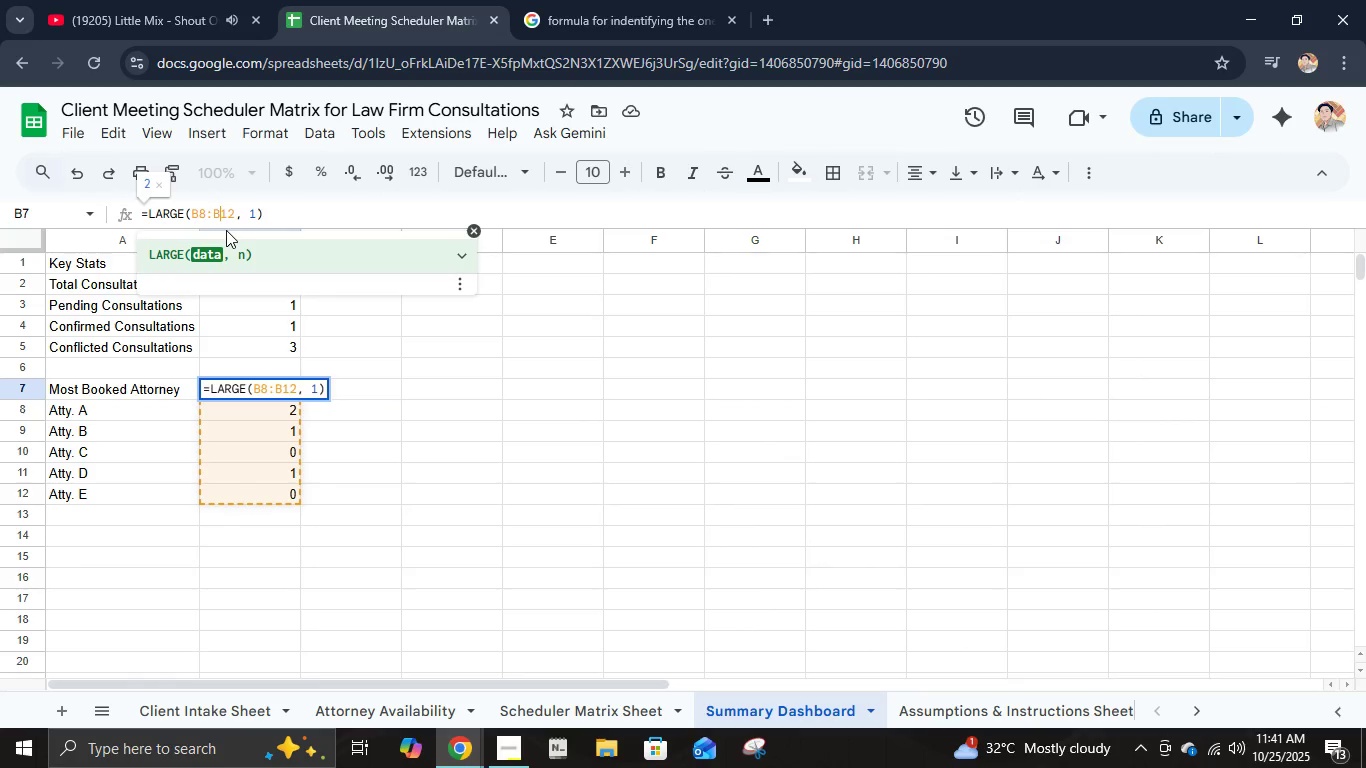 
key(Enter)
 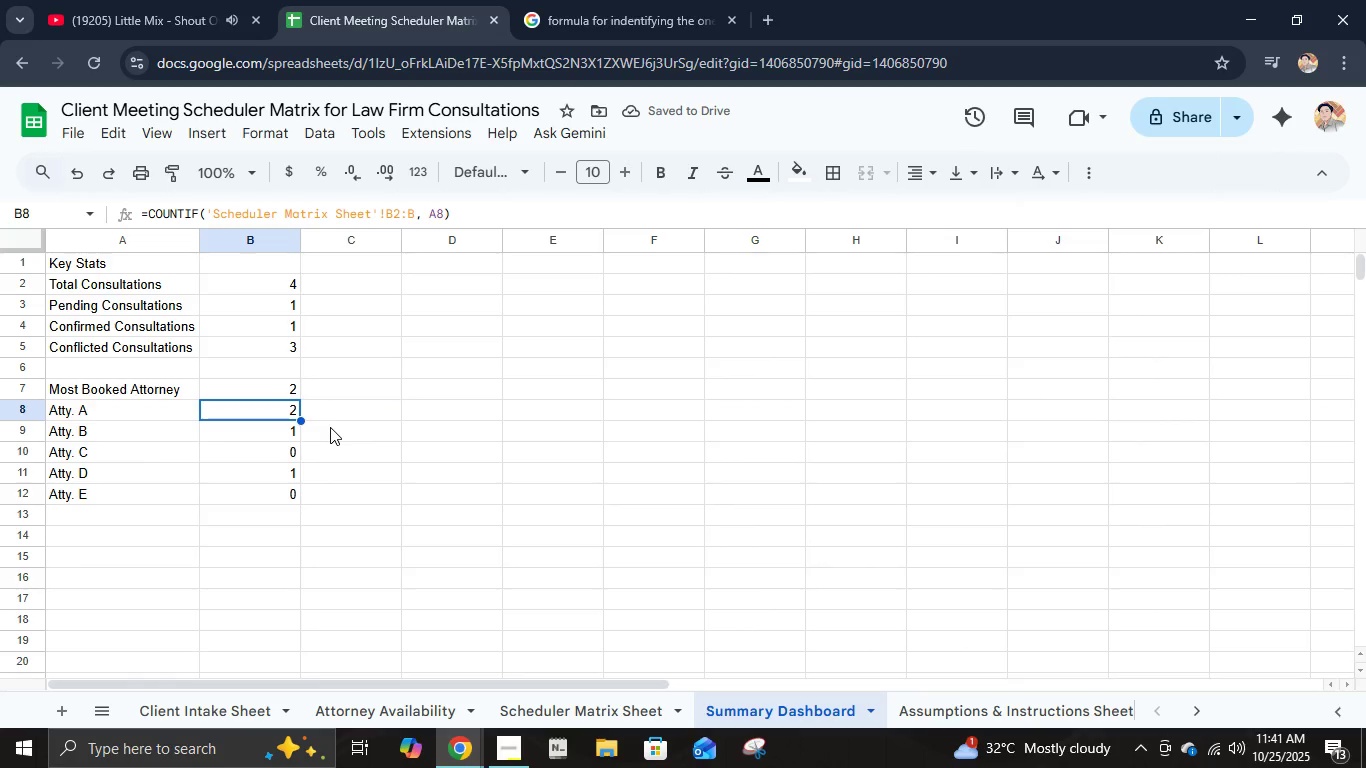 
wait(9.38)
 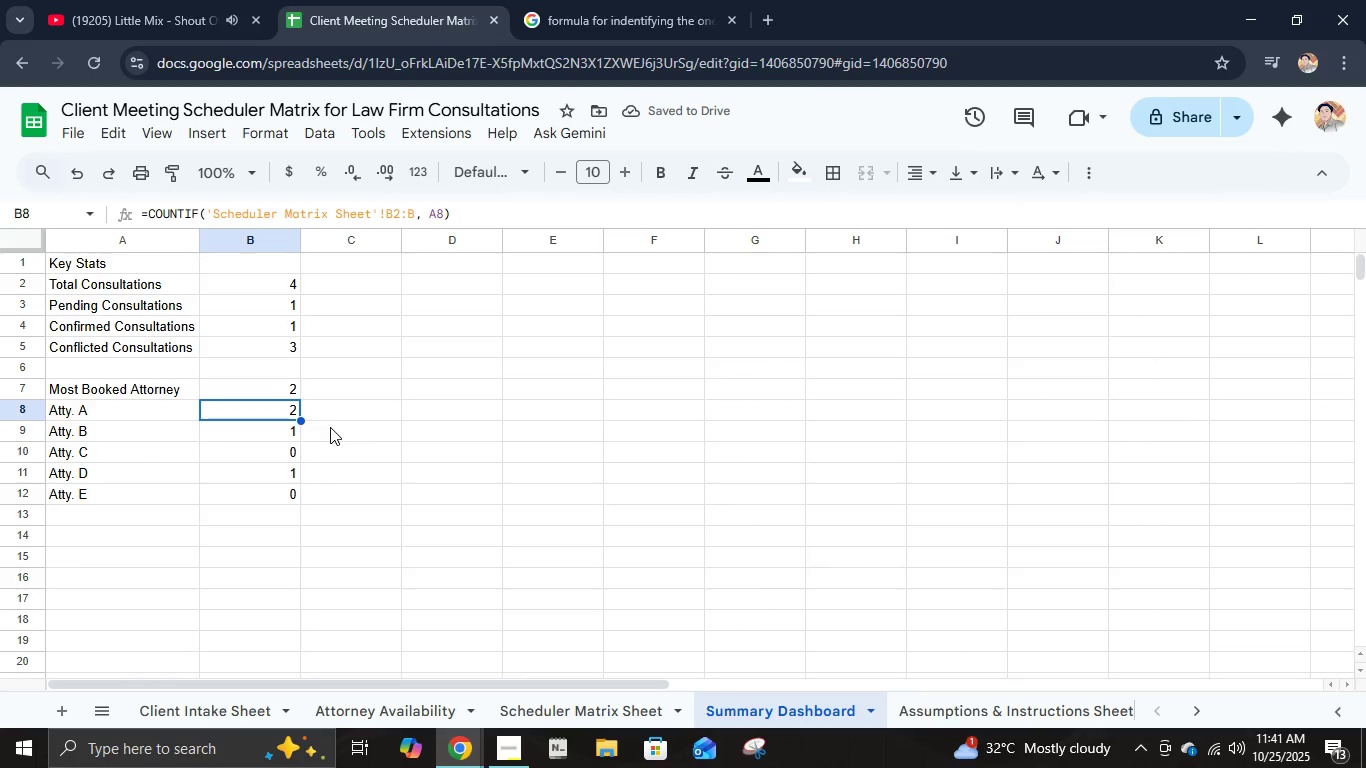 
left_click([602, 0])
 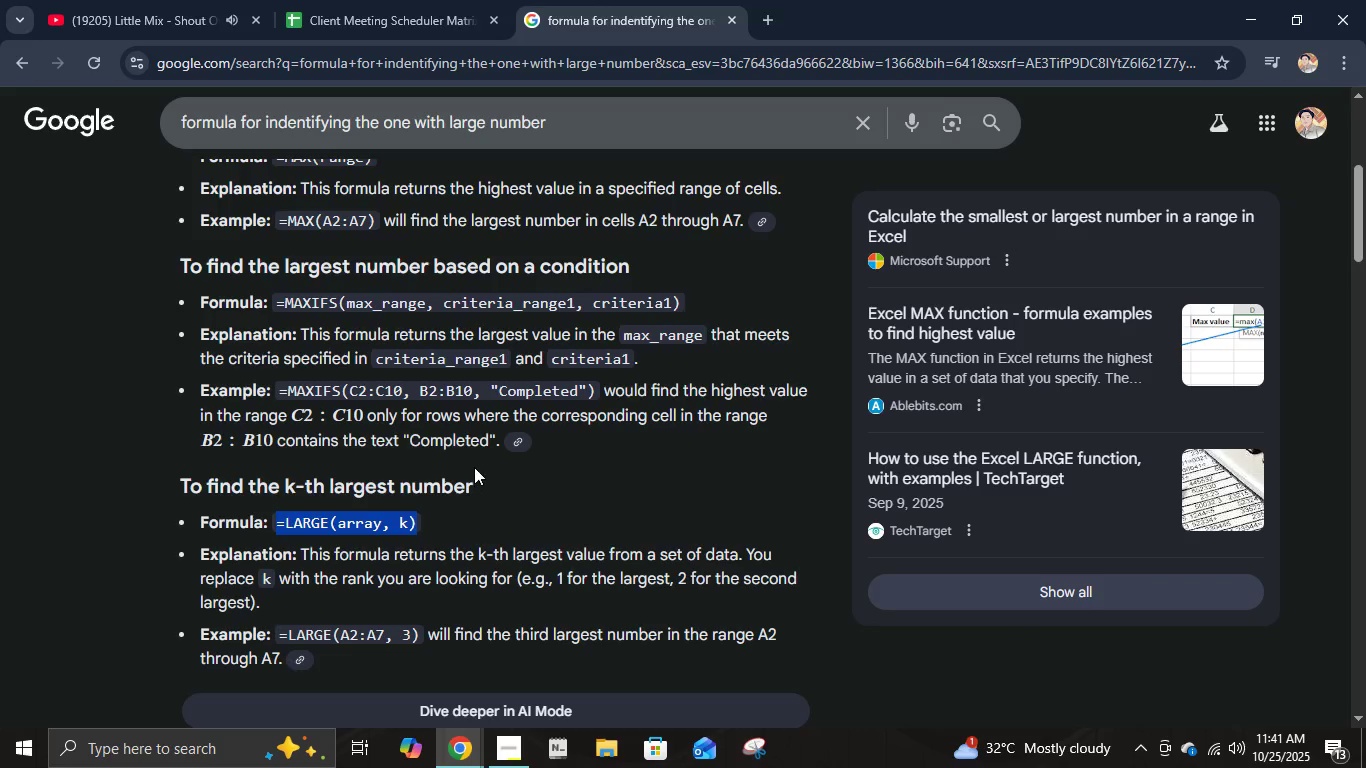 
scroll: coordinate [478, 484], scroll_direction: down, amount: 2.0
 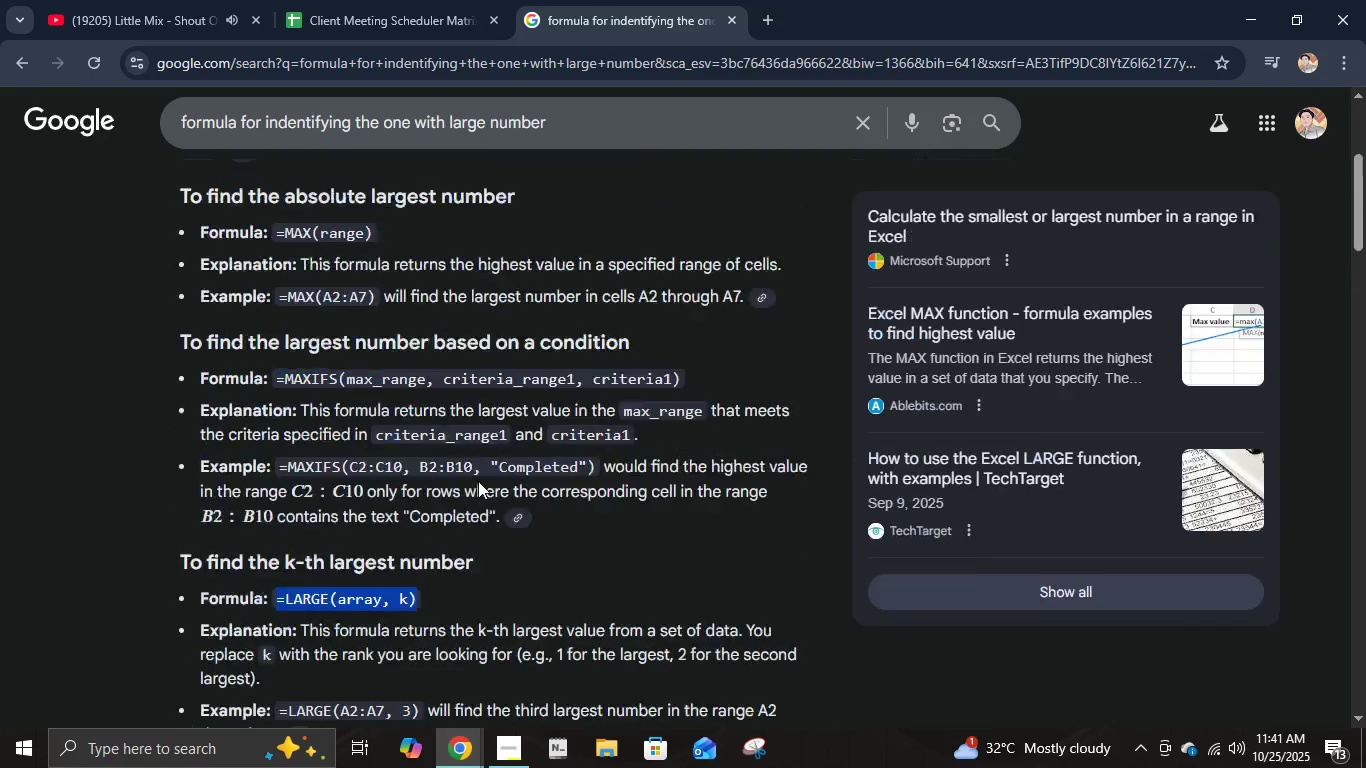 
scroll: coordinate [478, 481], scroll_direction: up, amount: 5.0
 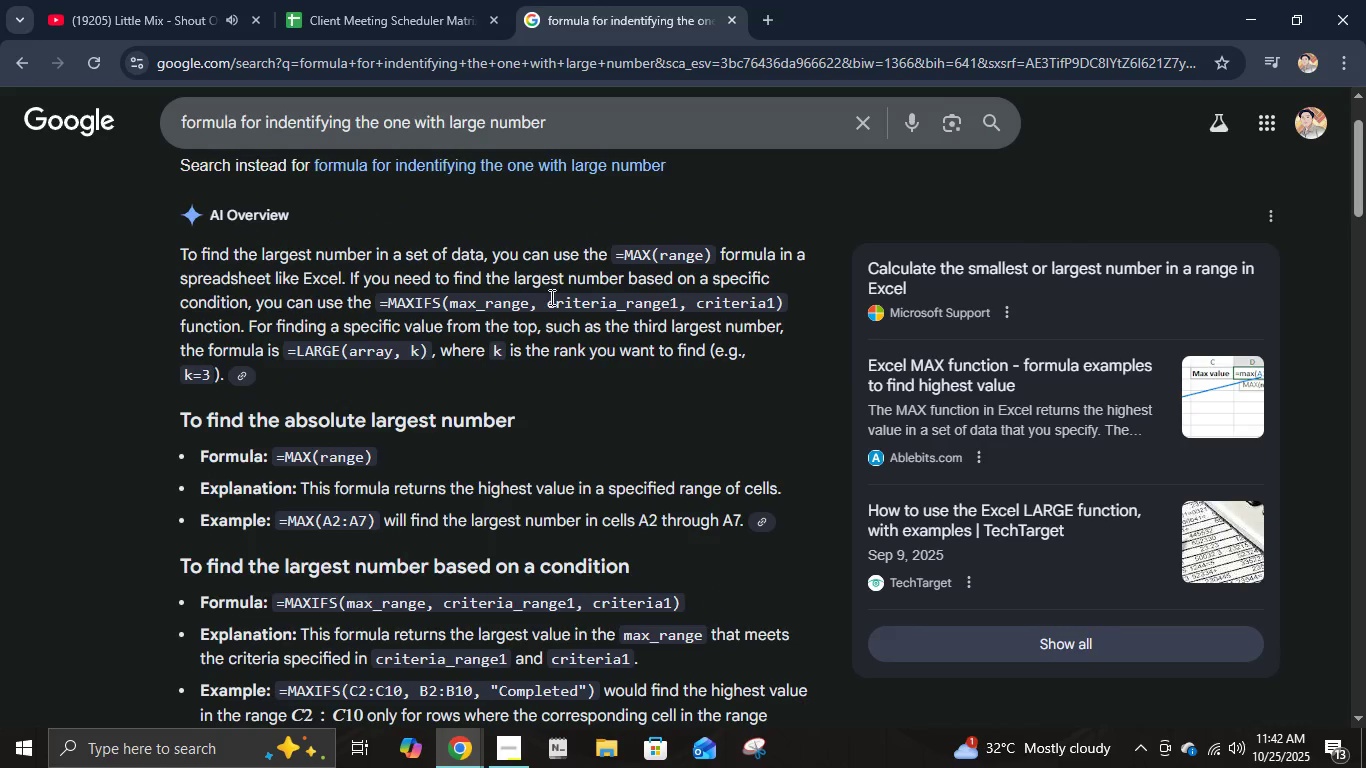 
left_click([580, 115])
 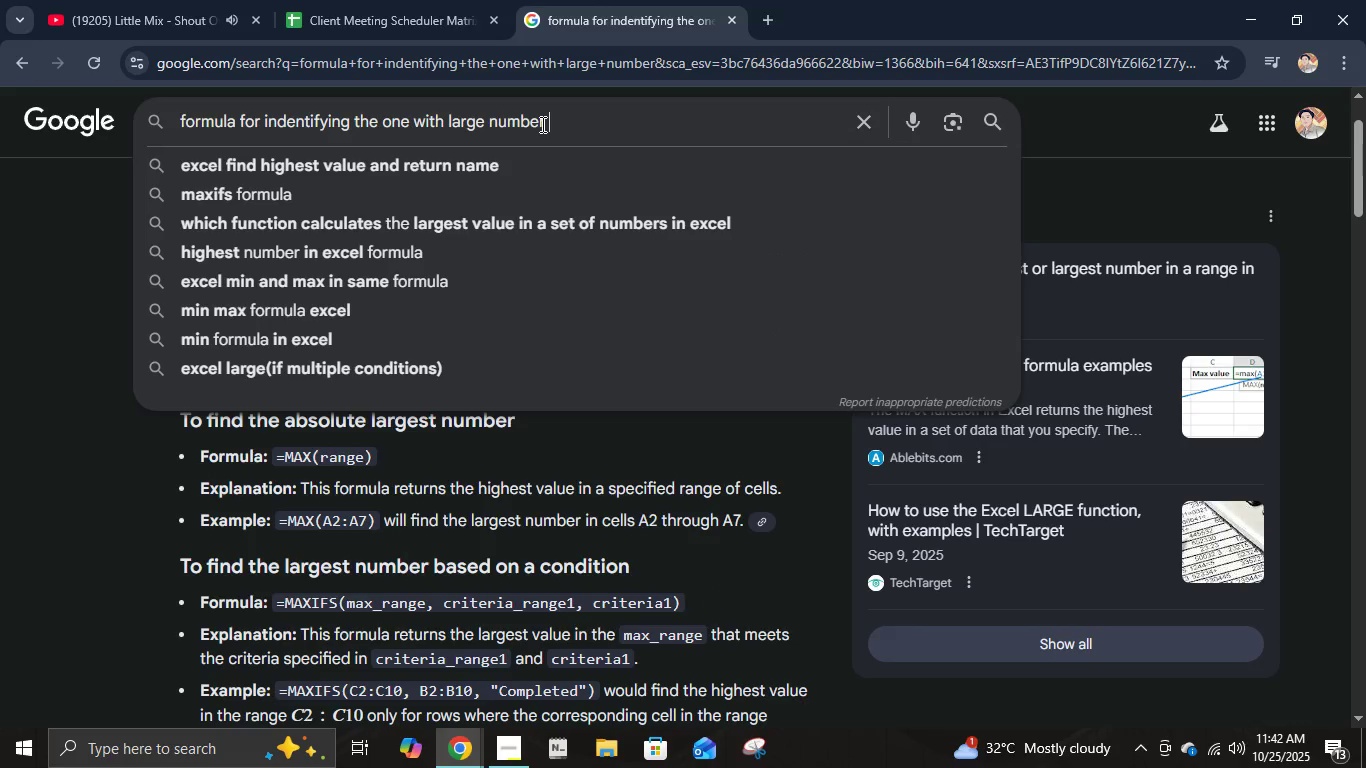 
type( and putting it specid)
key(Backspace)
type(fication)
 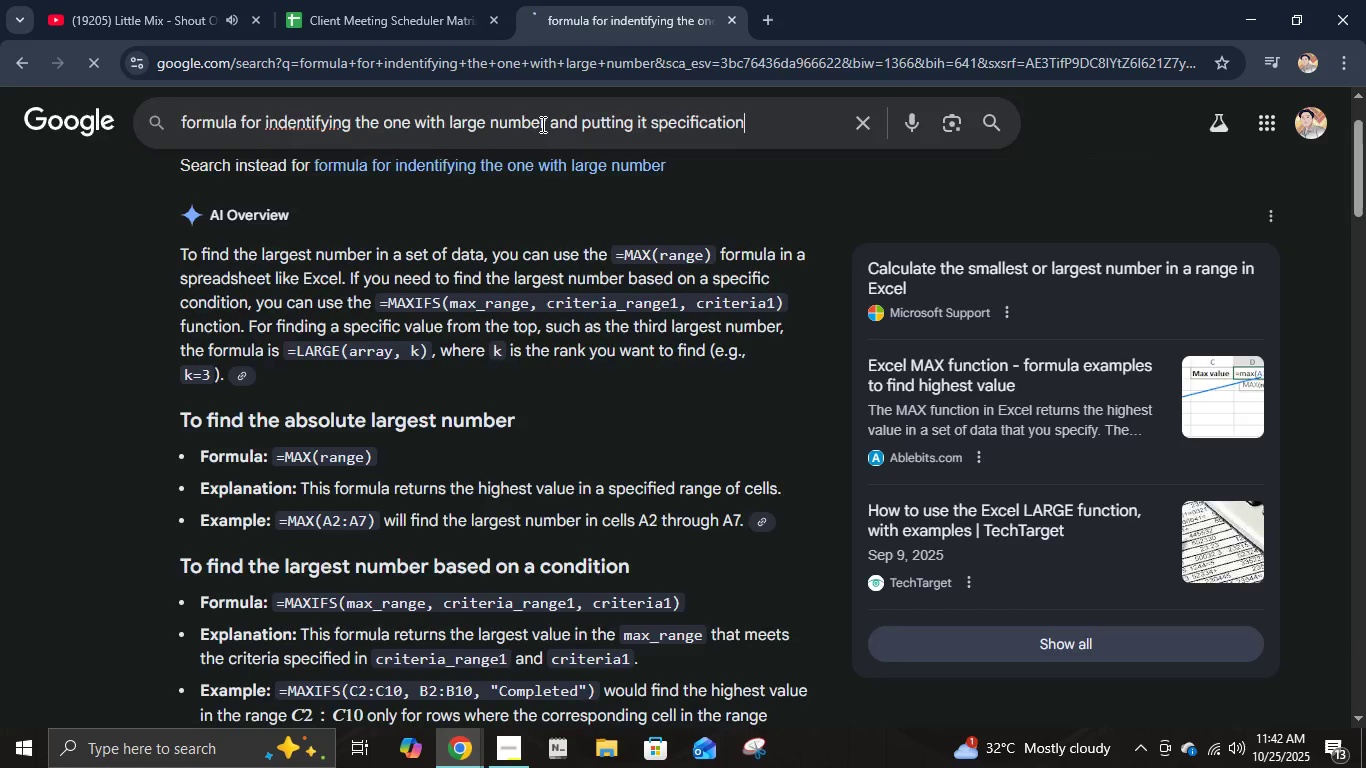 
key(Enter)
 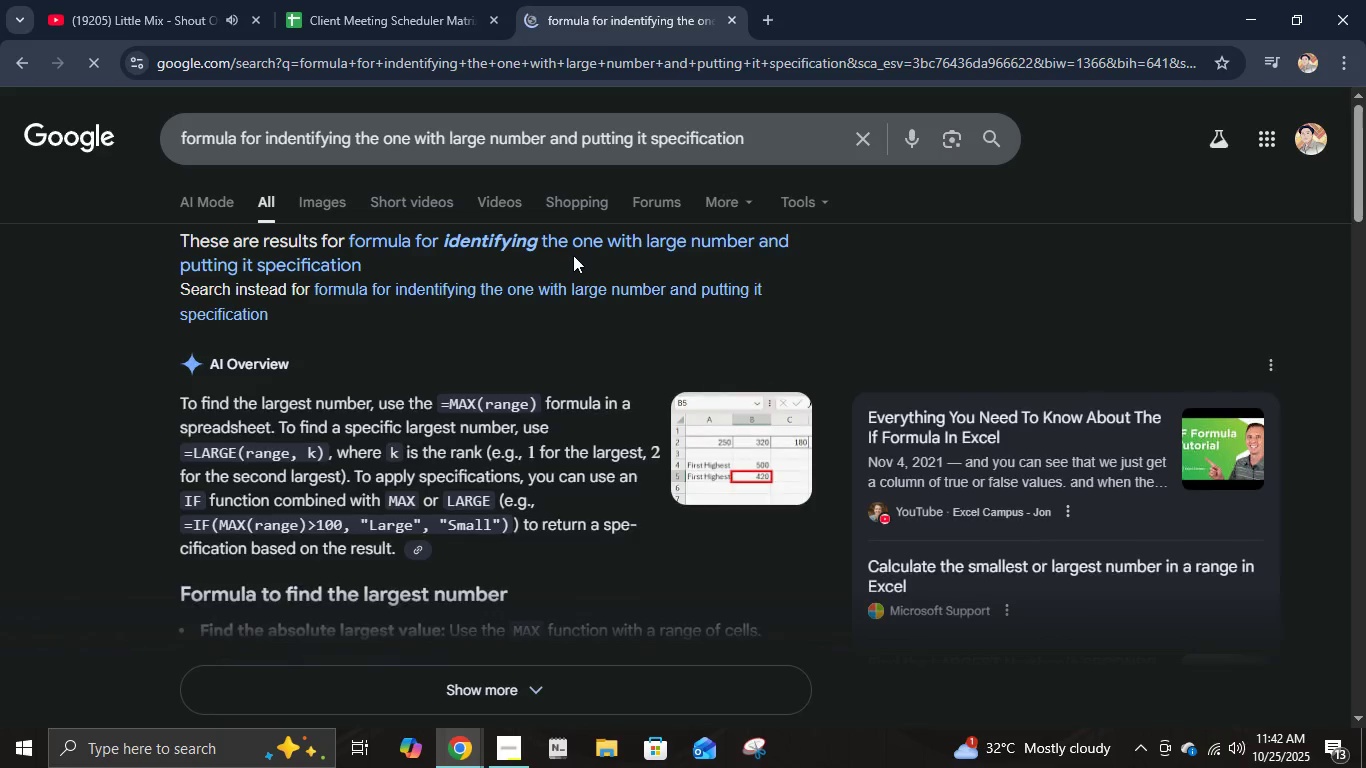 
left_click([584, 236])
 